 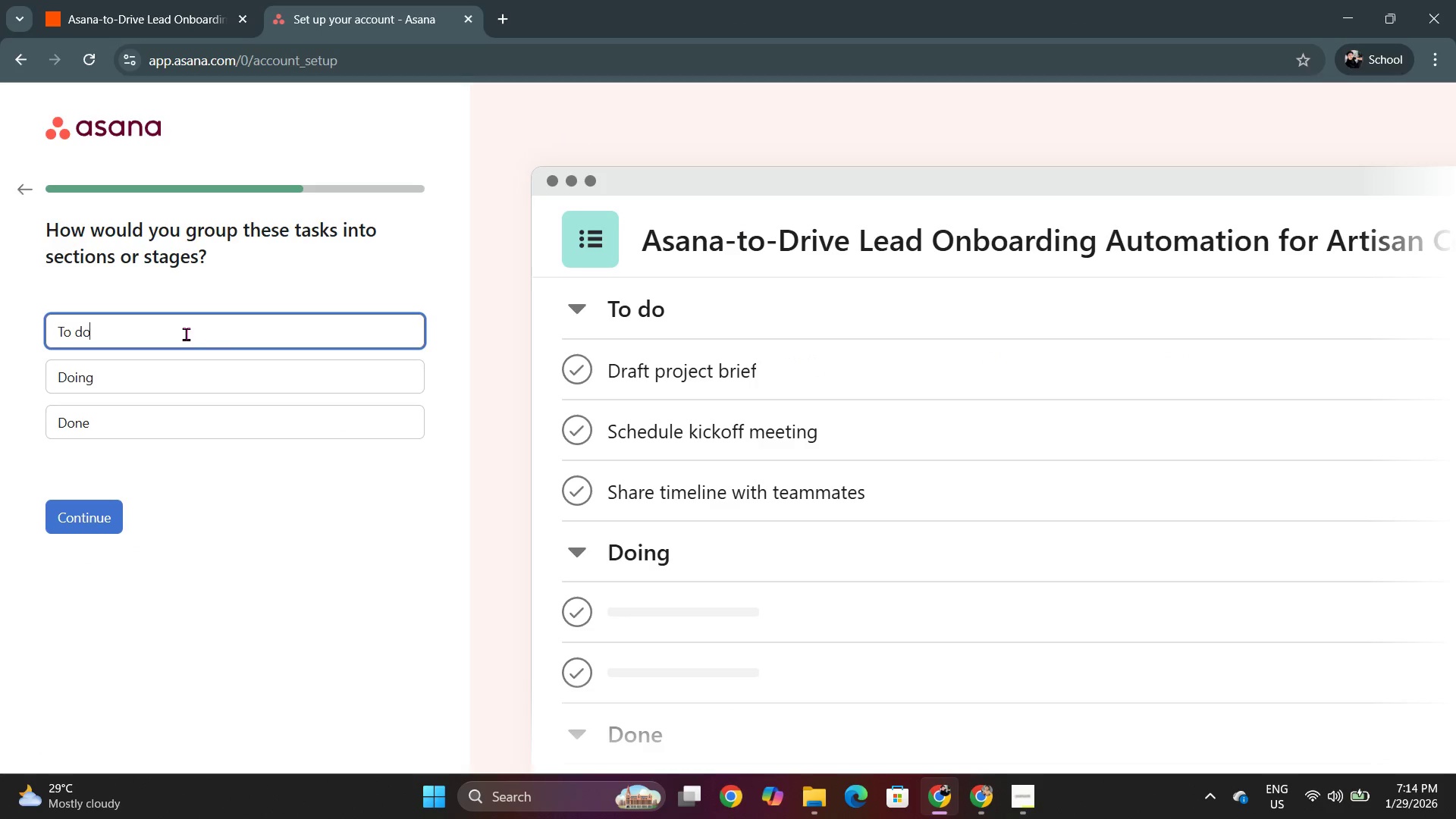 
scroll: coordinate [709, 640], scroll_direction: down, amount: 4.0
 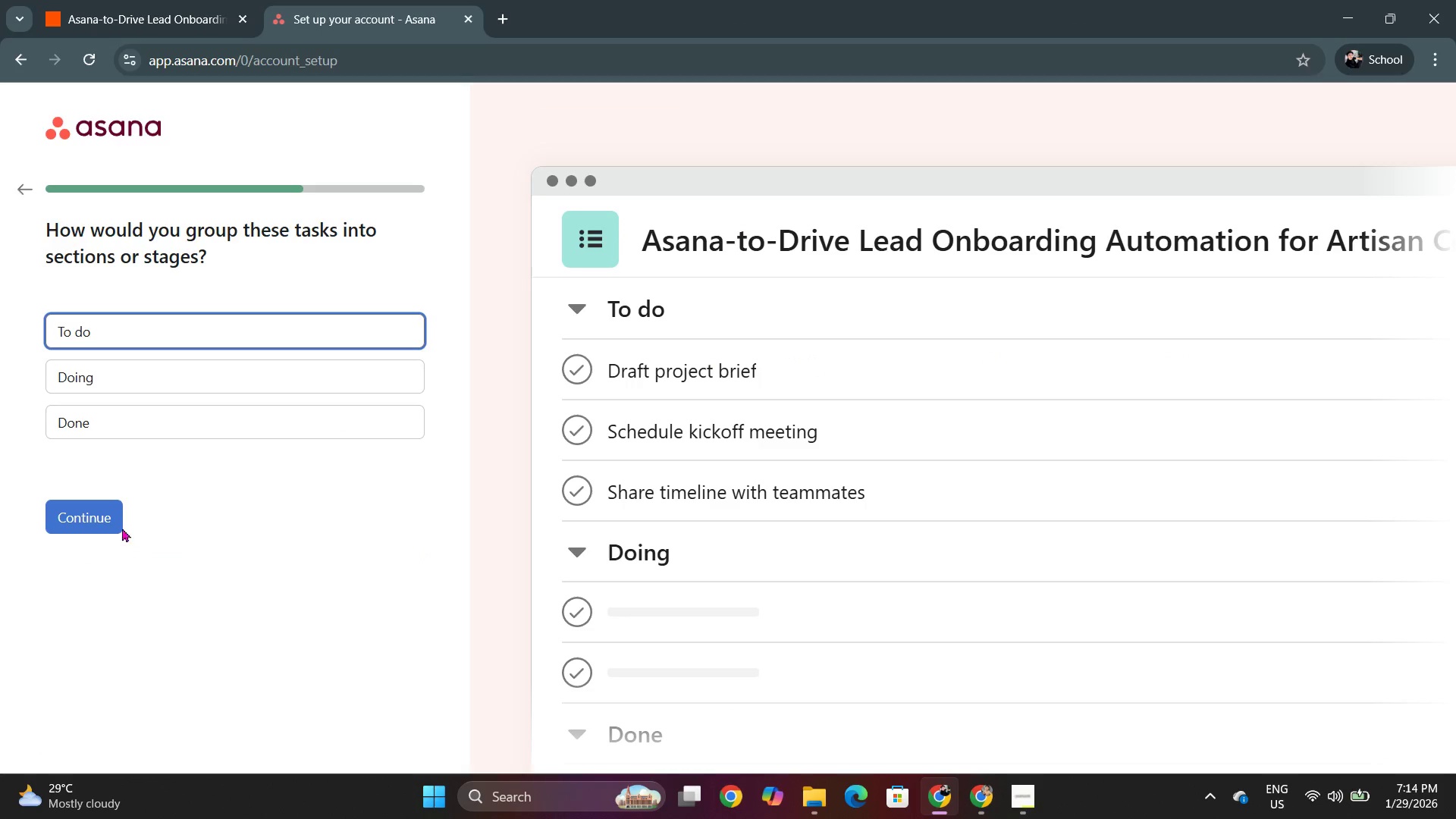 
left_click([105, 521])
 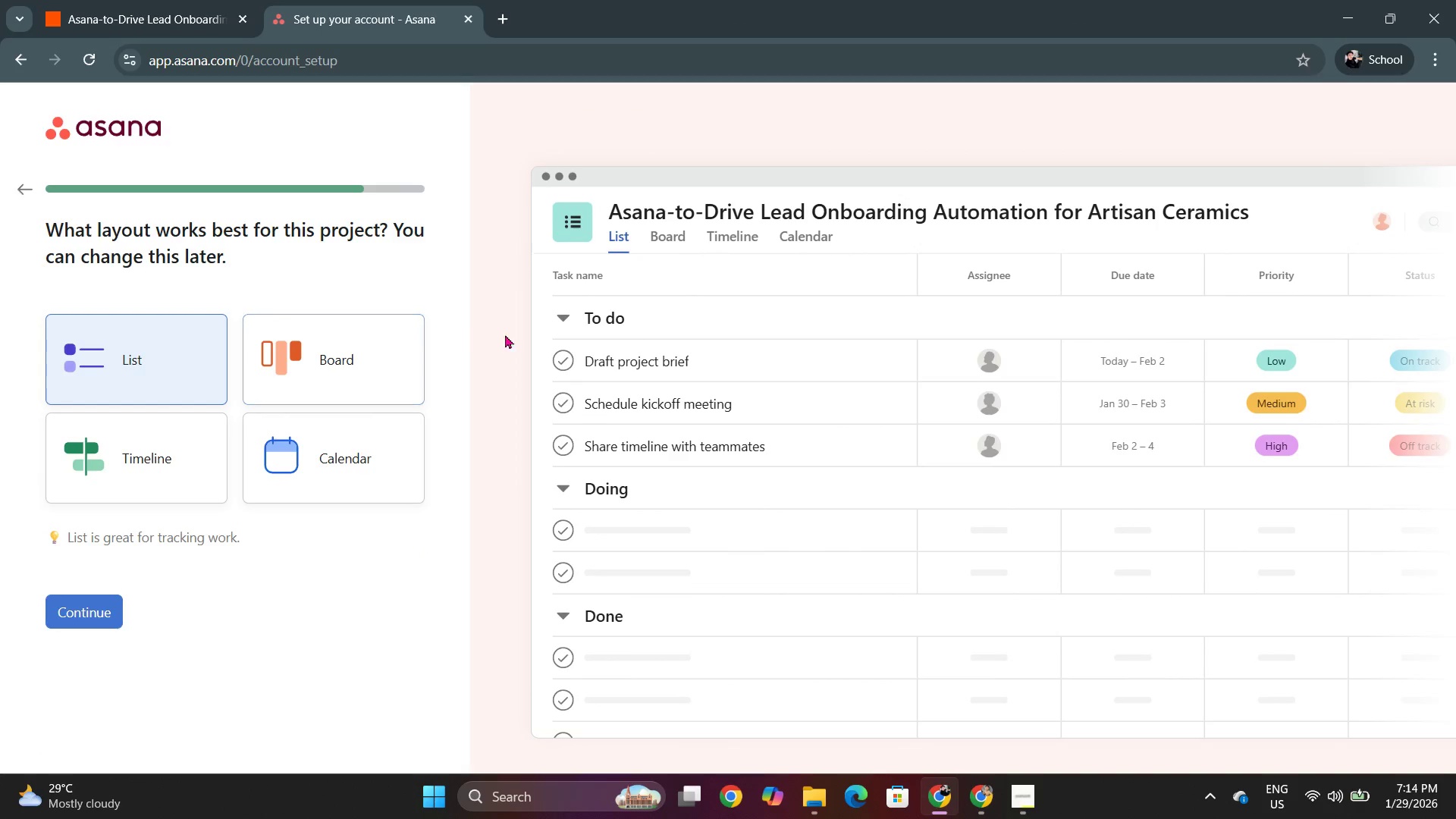 
scroll: coordinate [837, 445], scroll_direction: down, amount: 2.0
 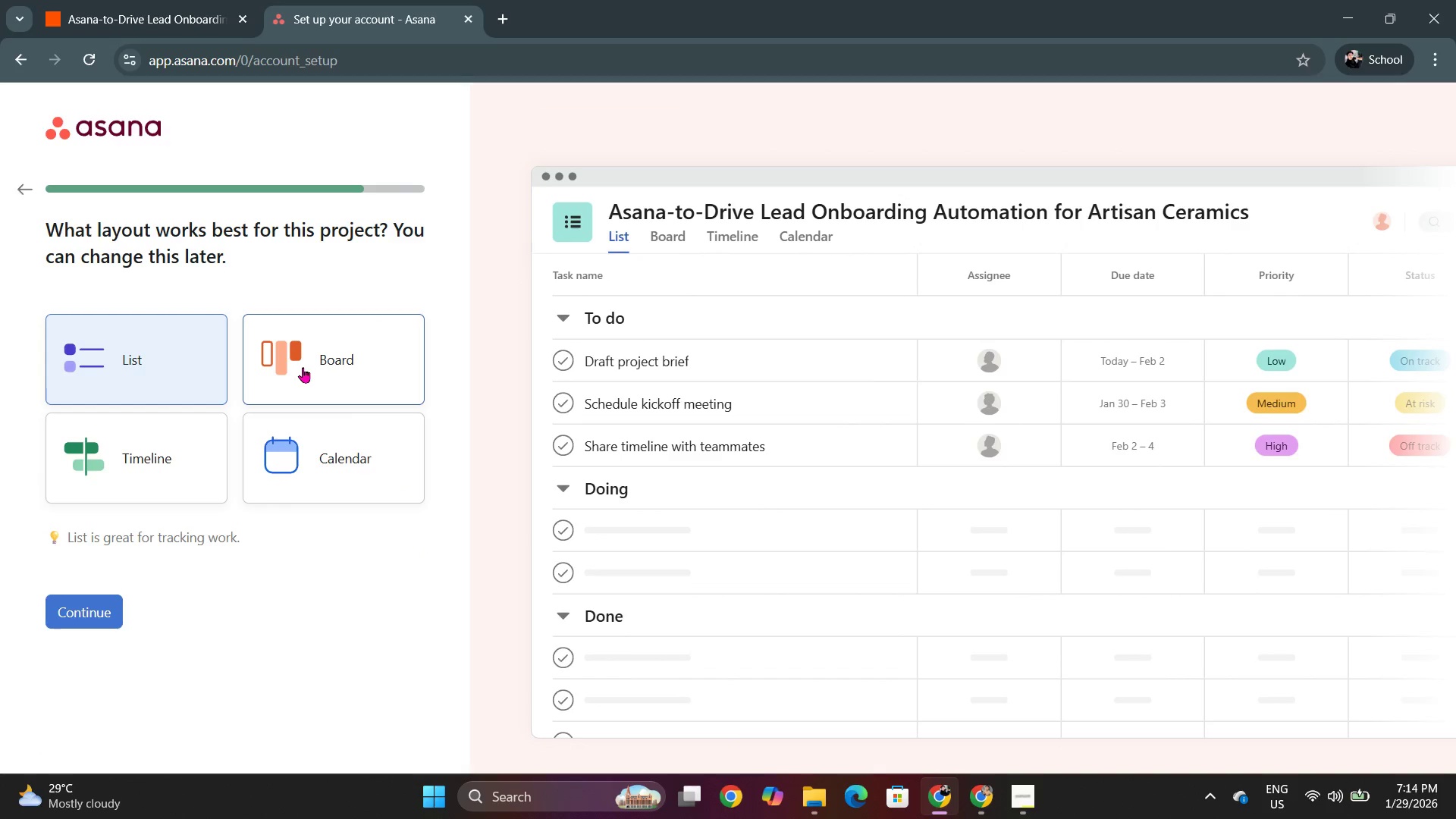 
left_click([303, 367])
 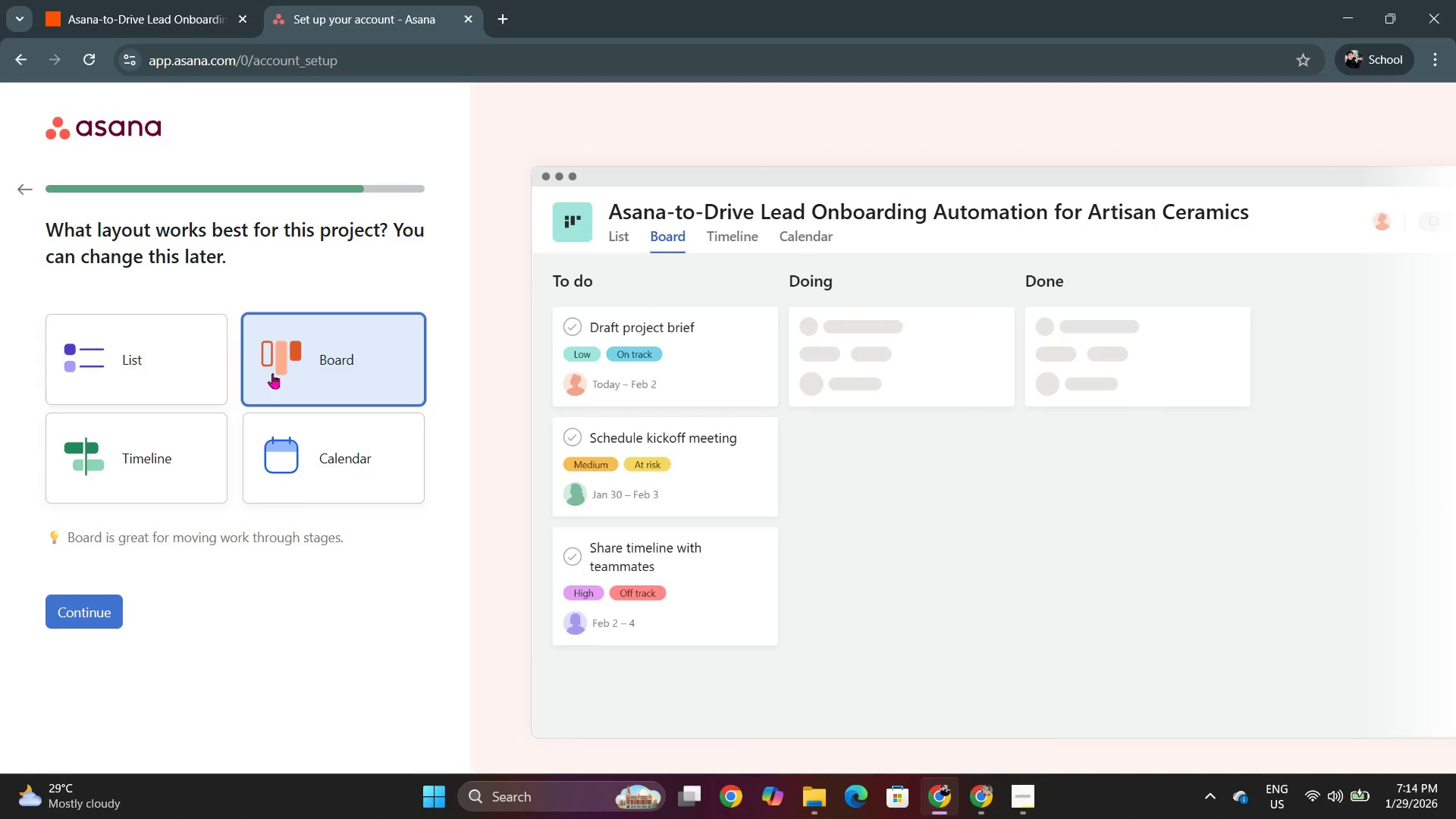 
left_click([86, 362])
 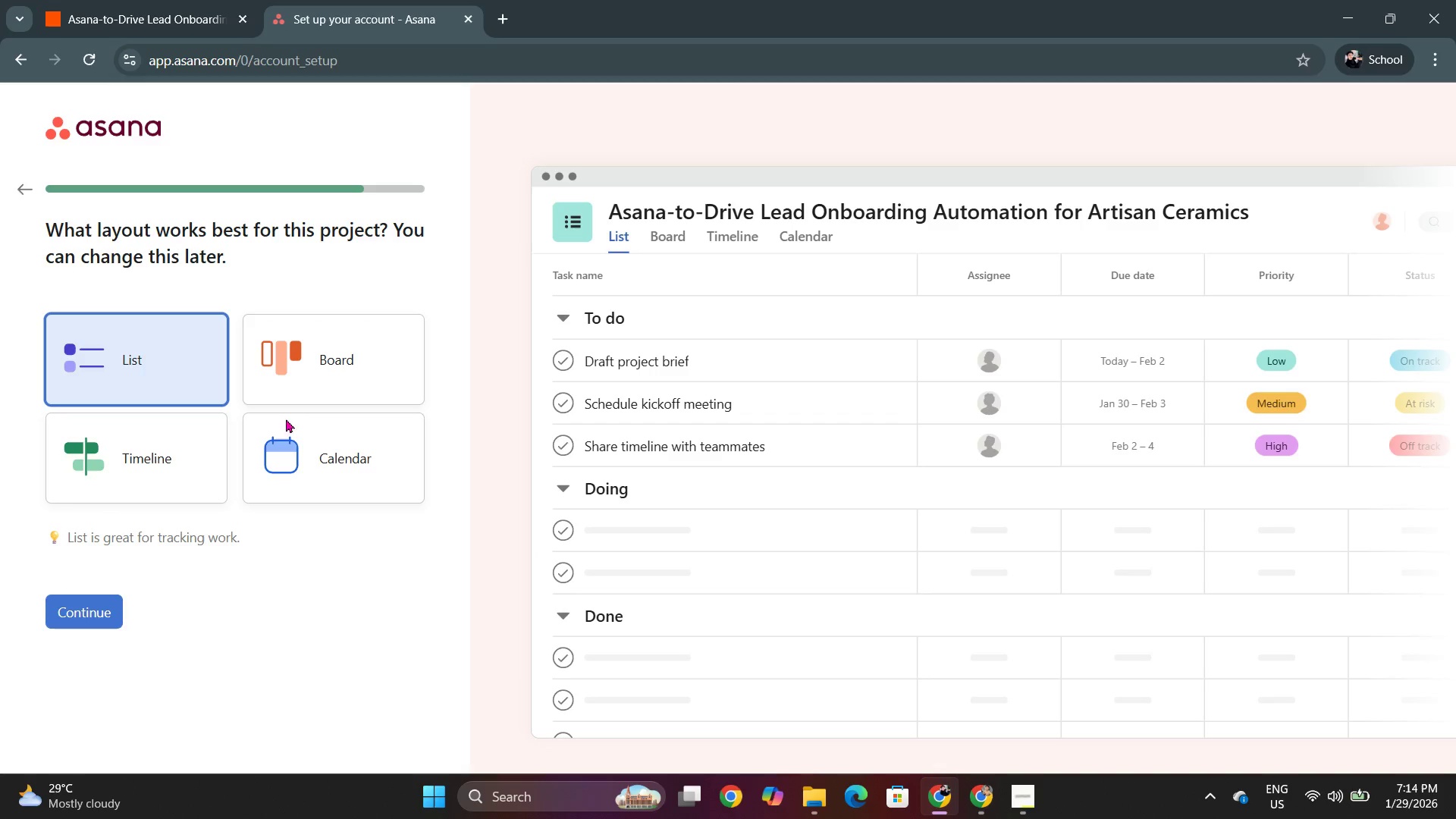 
left_click([314, 443])
 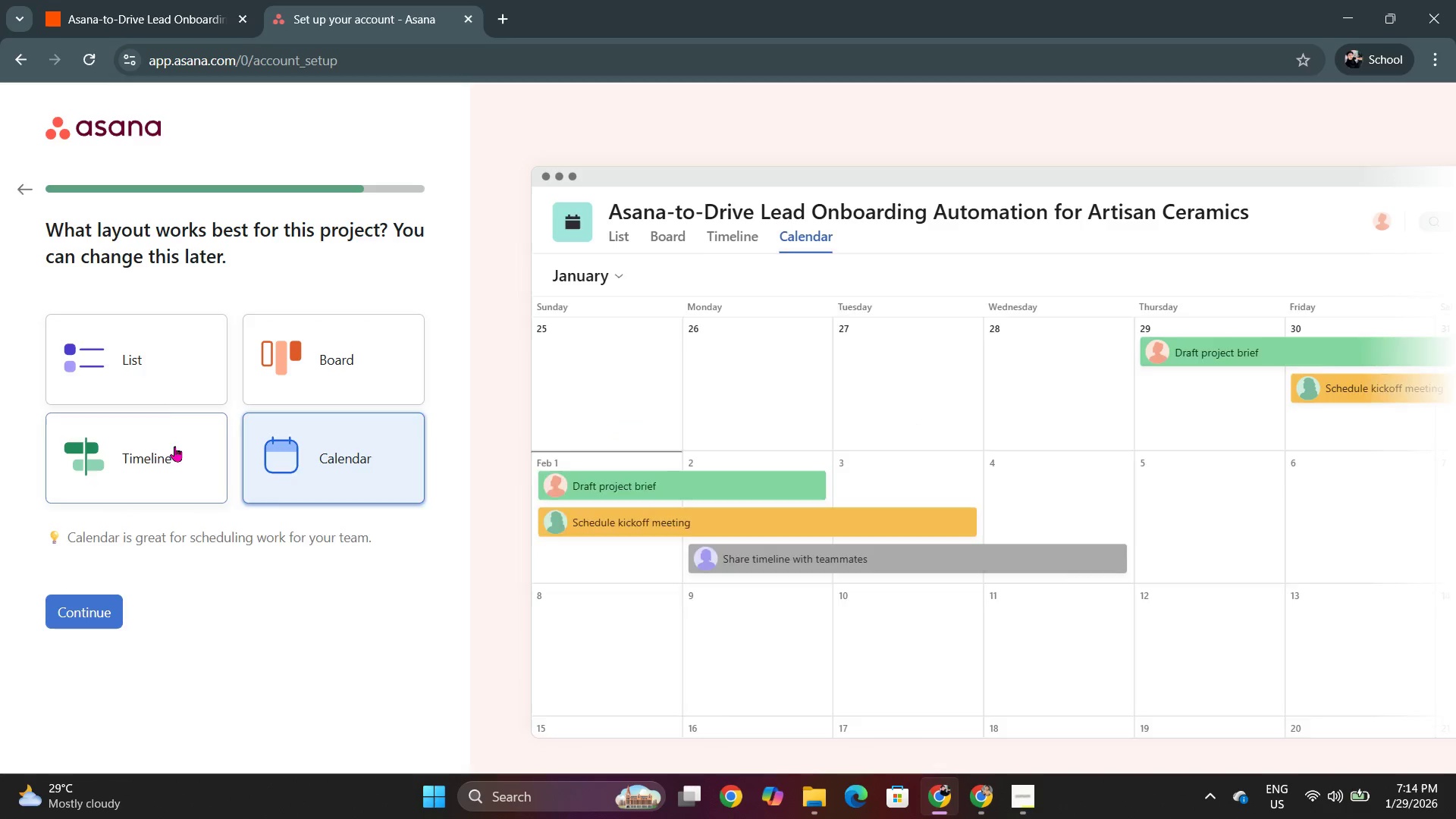 
double_click([149, 362])
 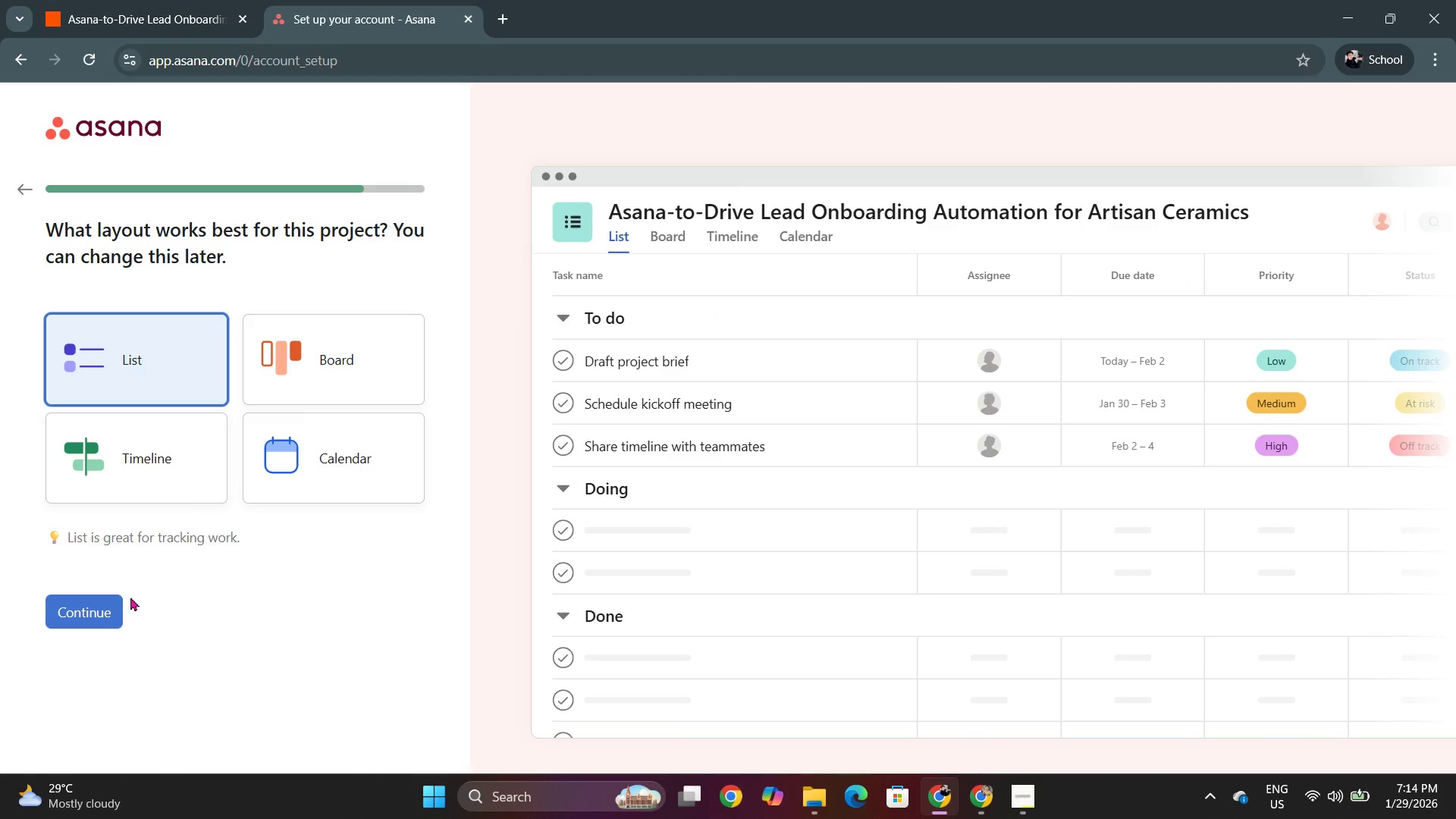 
left_click([105, 616])
 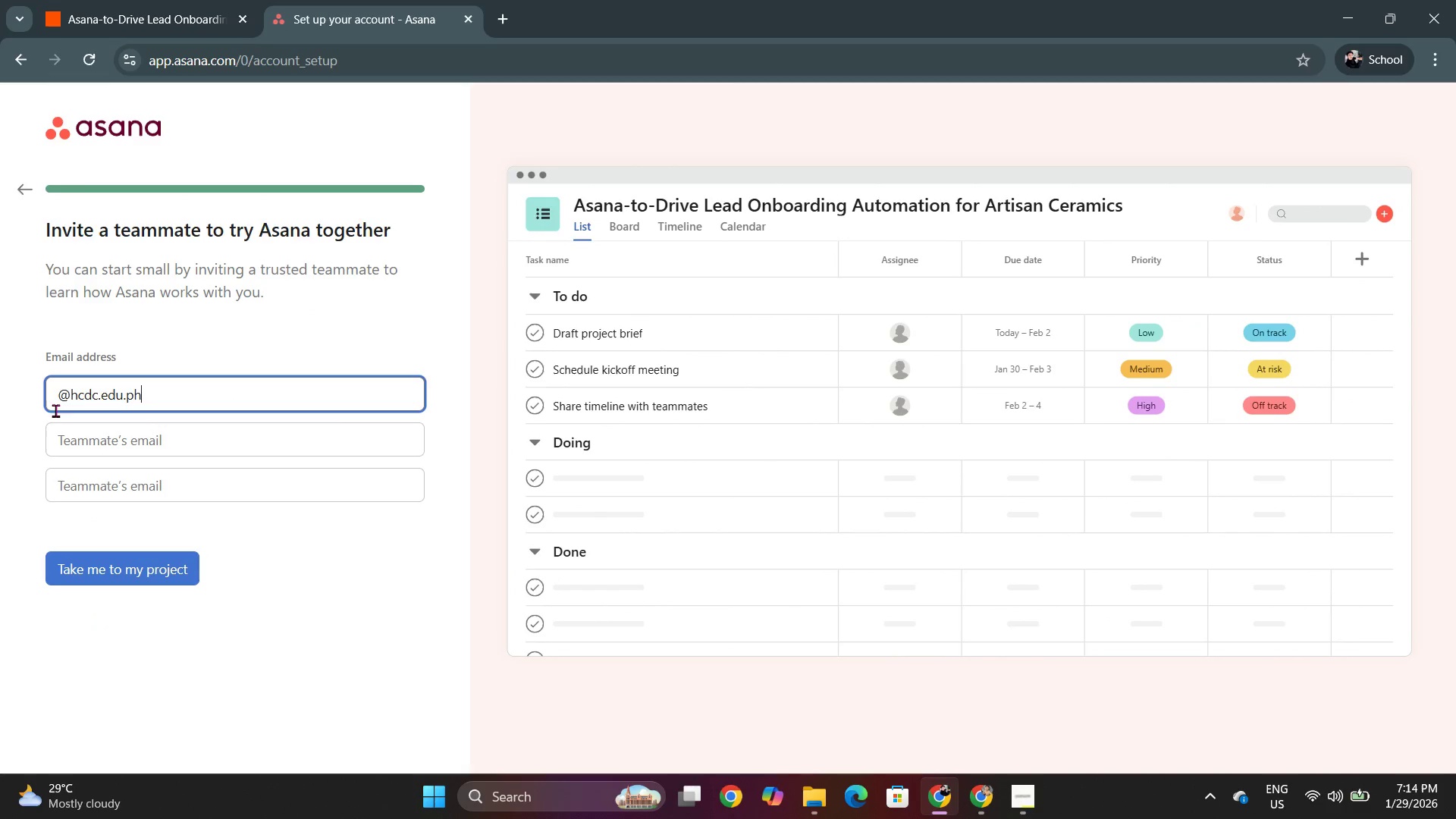 
wait(7.73)
 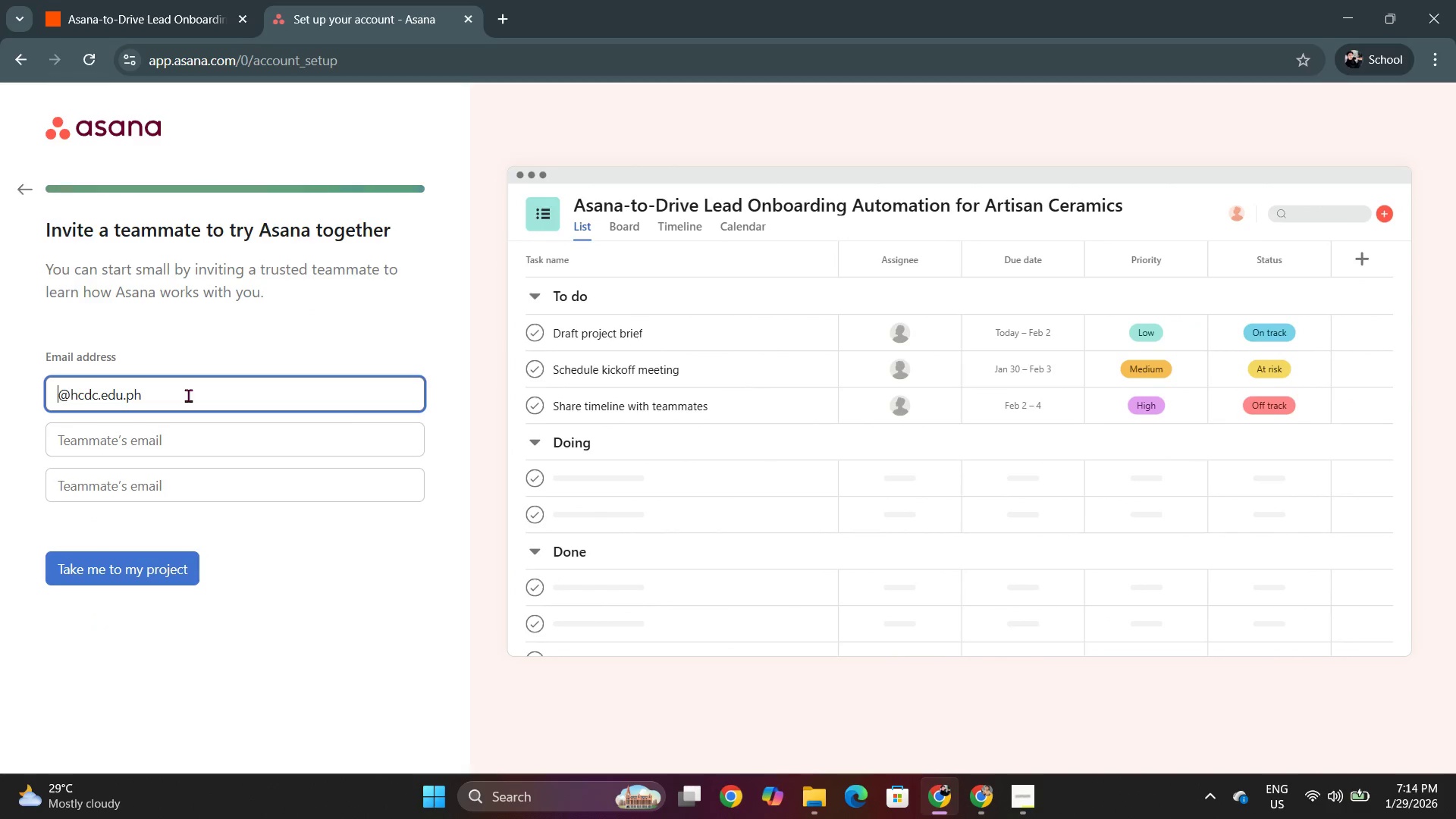 
left_click([61, 400])
 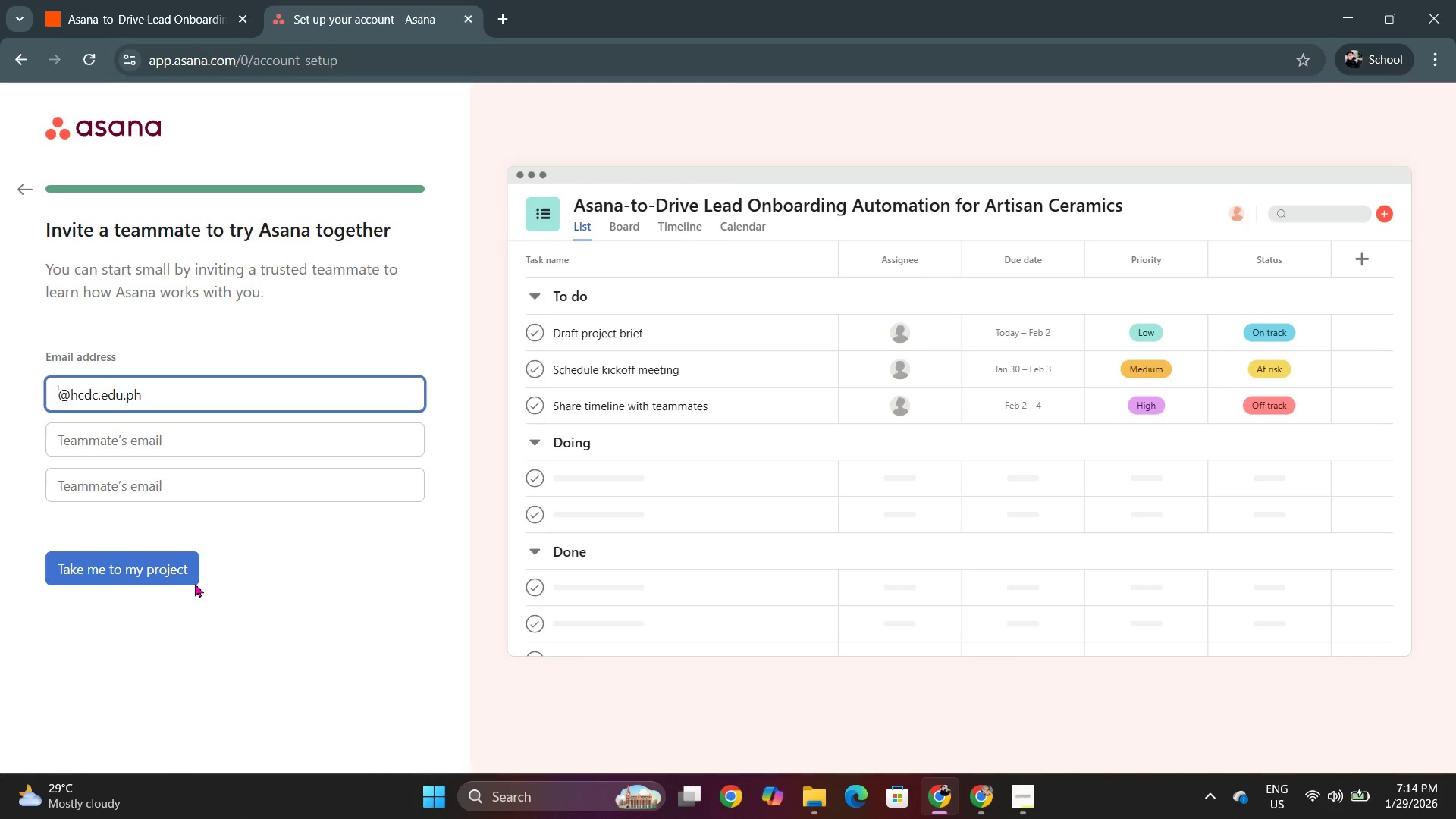 
left_click([167, 394])
 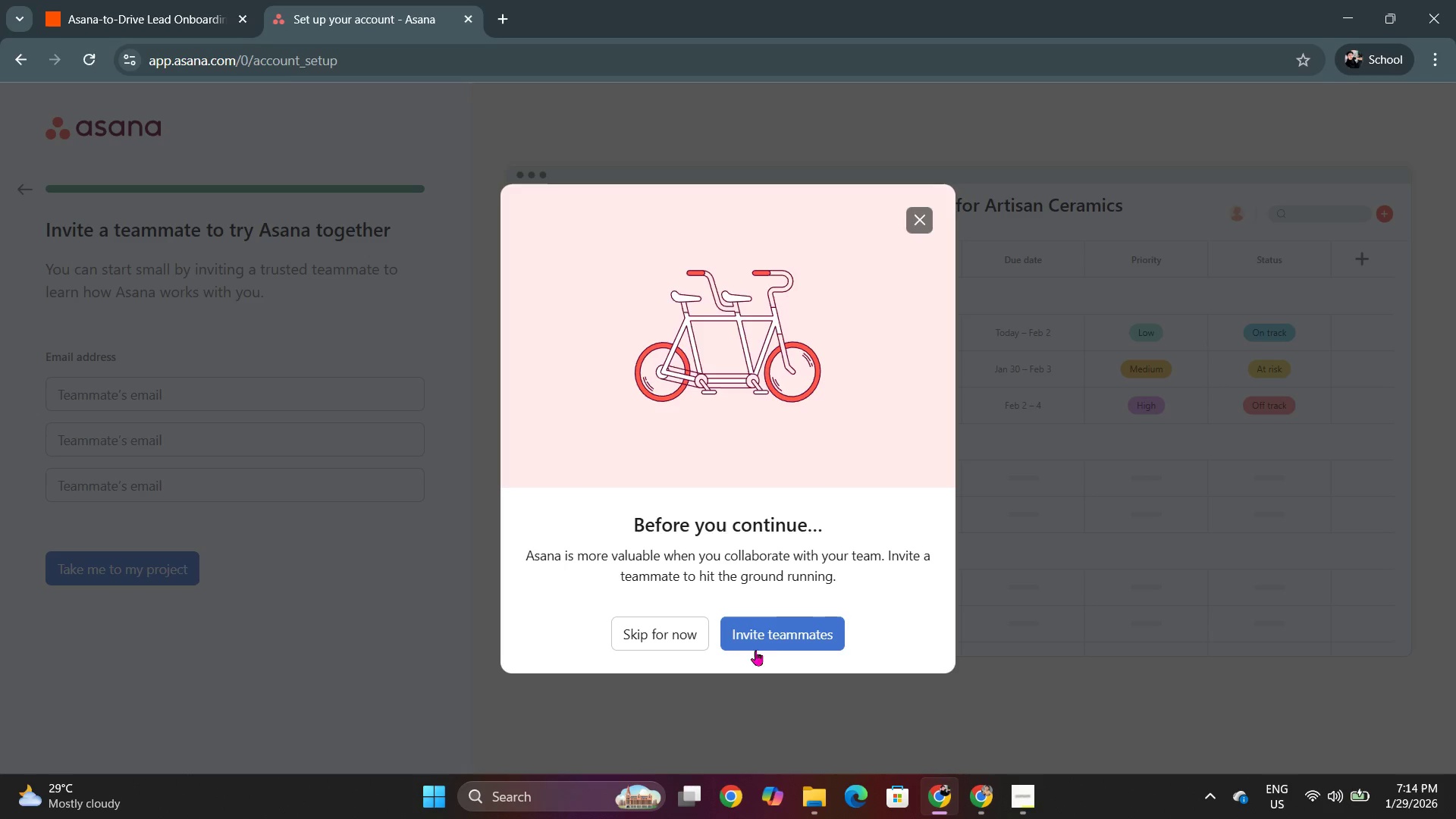 
left_click([679, 634])
 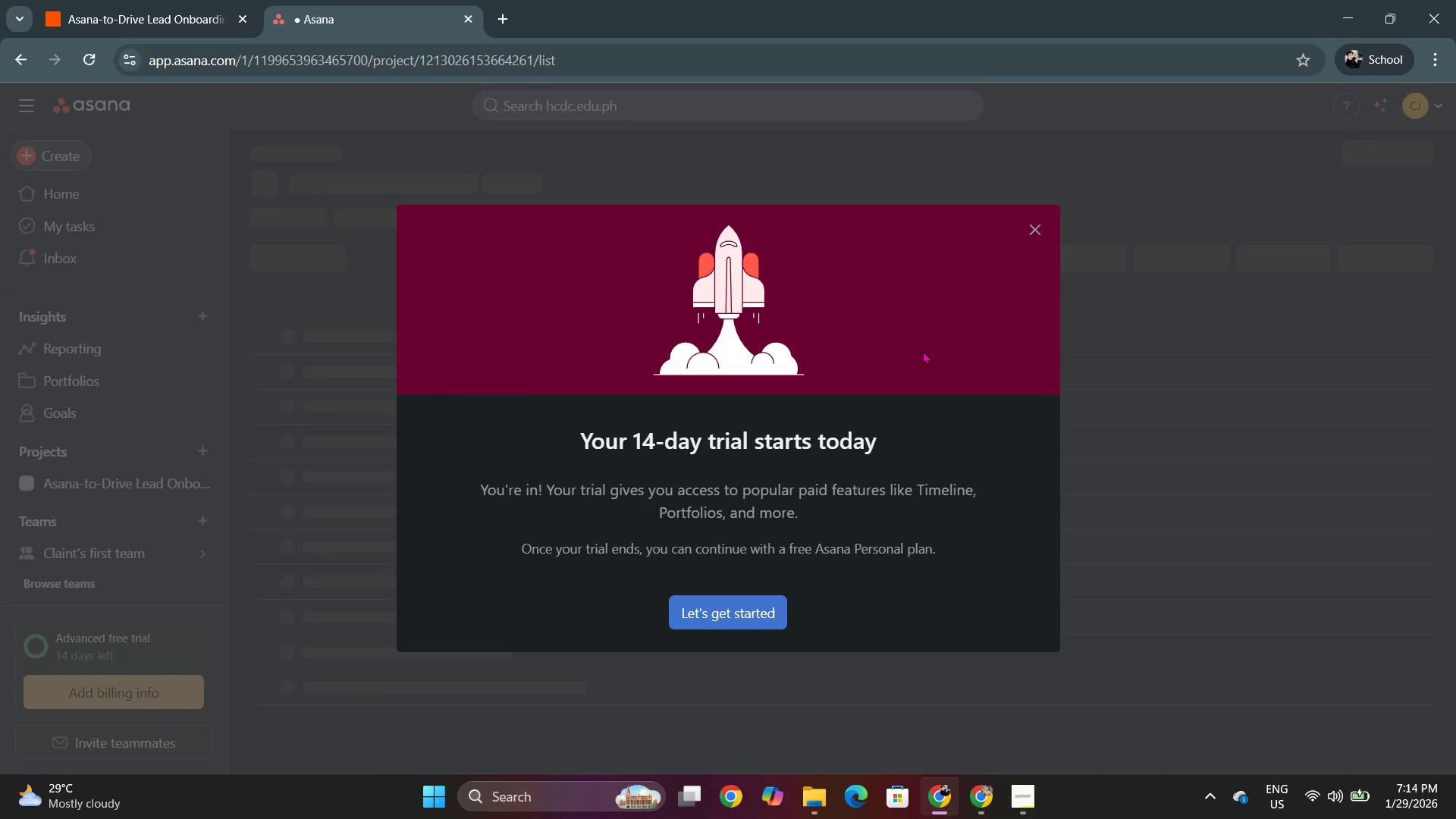 
left_click([1043, 228])
 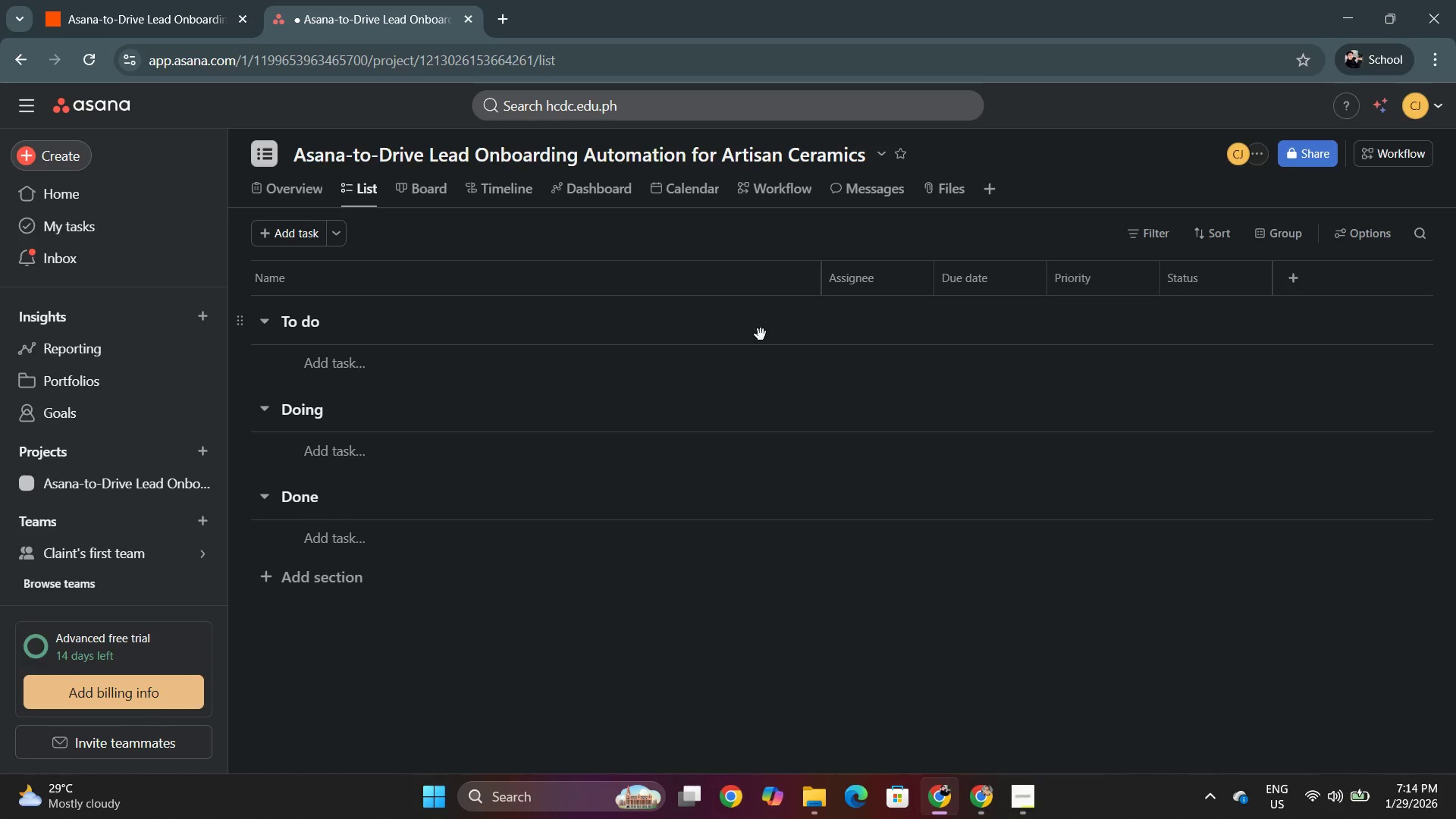 
scroll: coordinate [616, 383], scroll_direction: up, amount: 5.0
 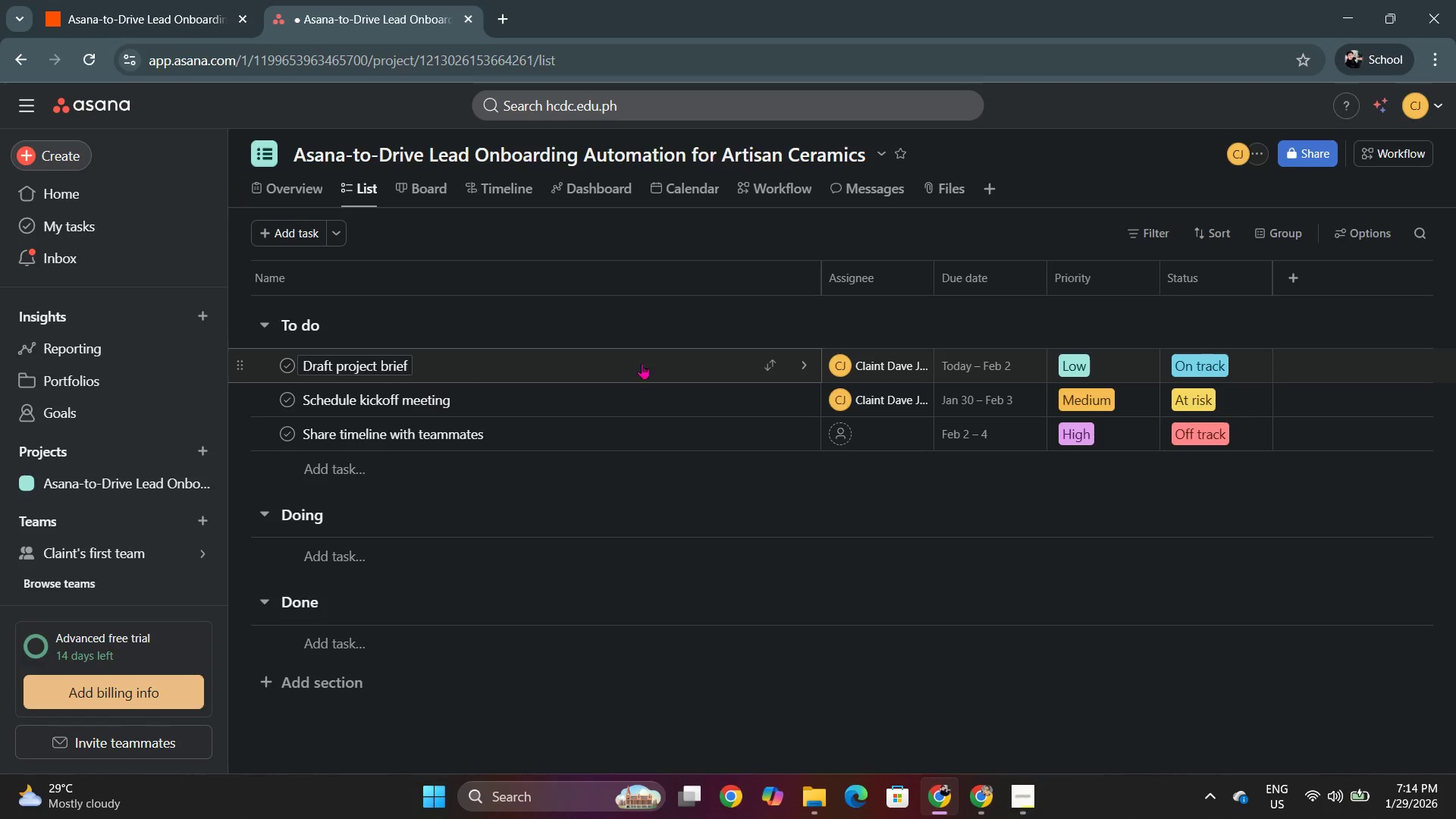 
left_click([548, 364])
 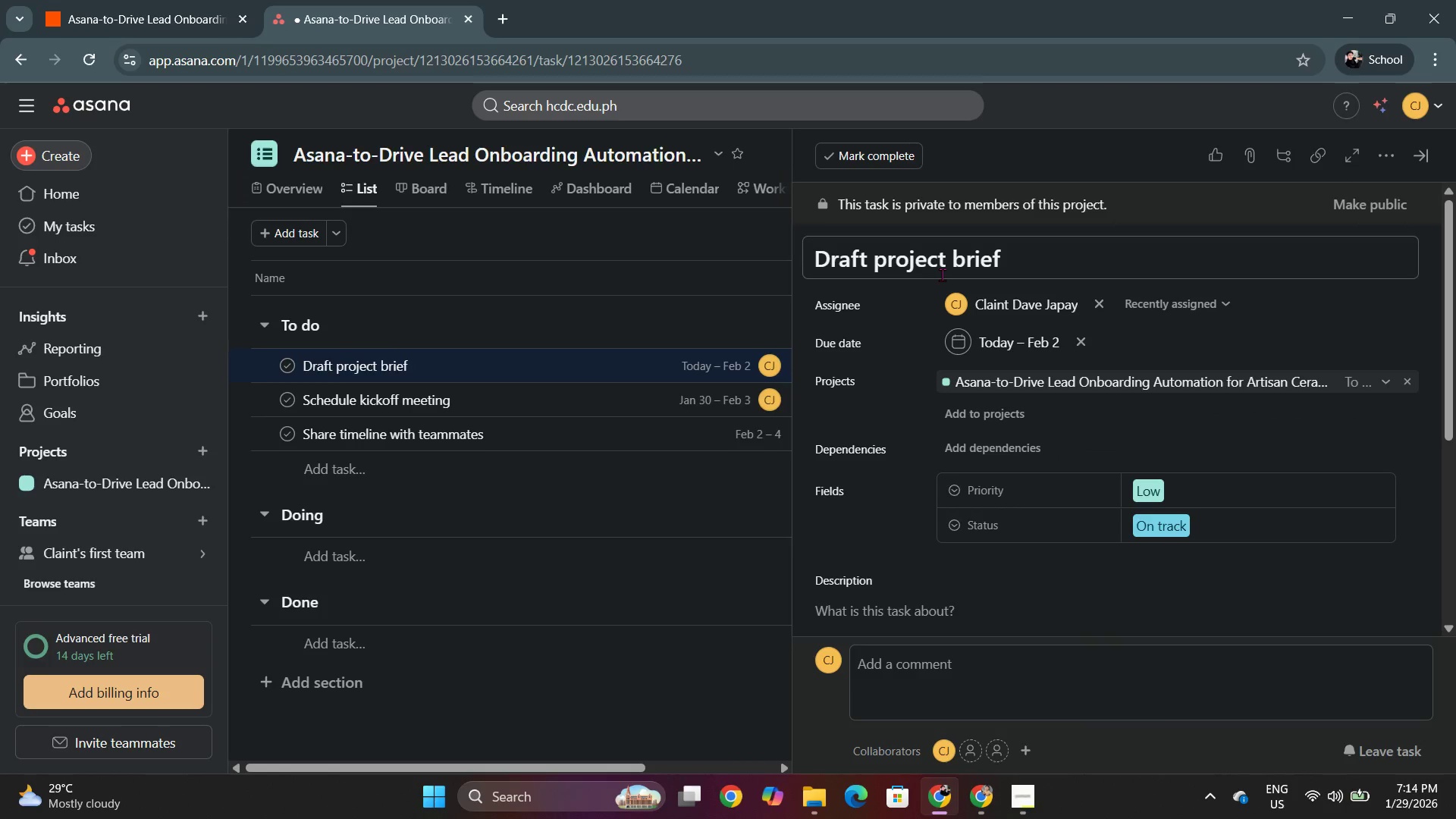 
left_click([195, 0])
 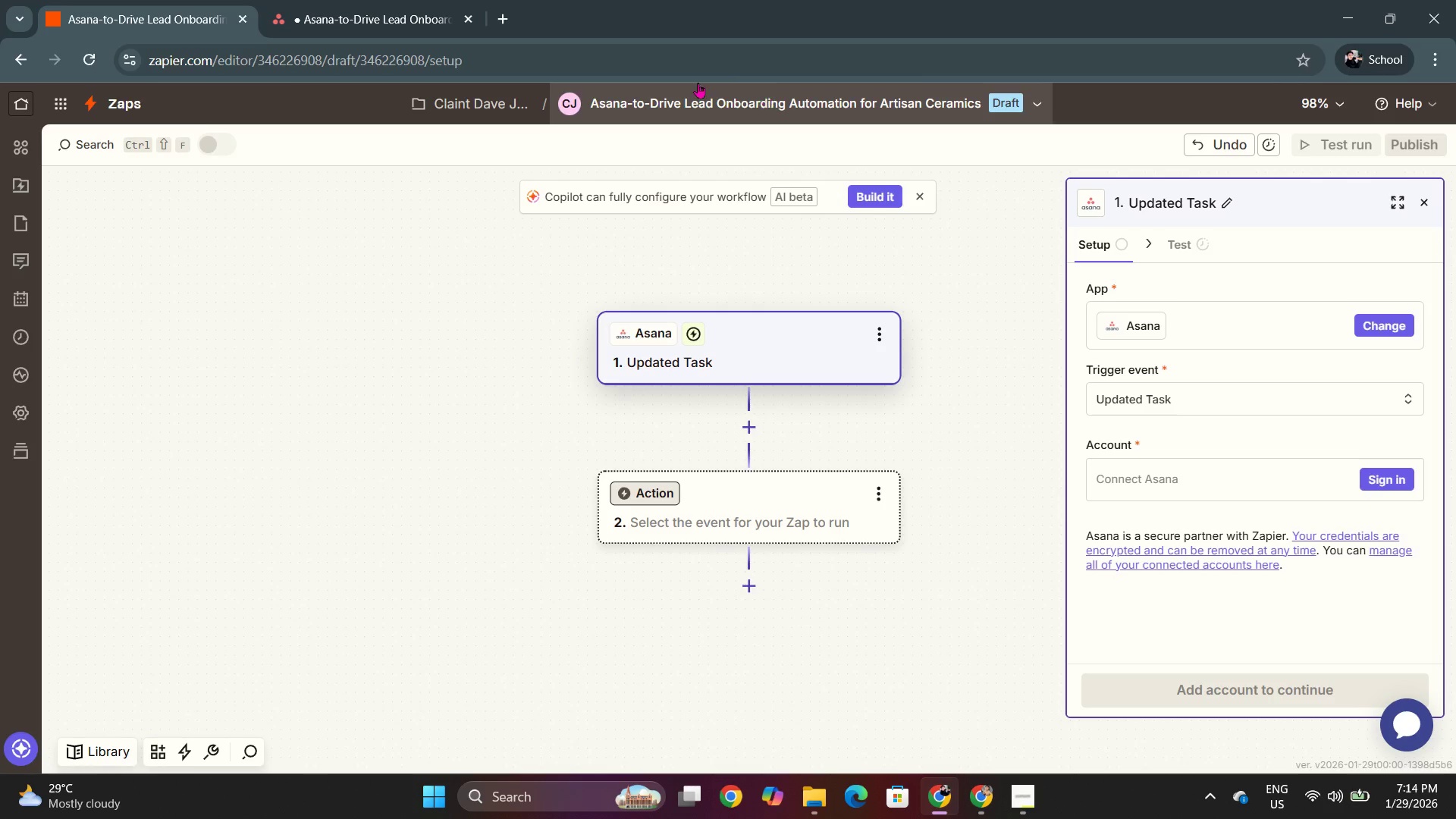 
left_click([460, 0])
 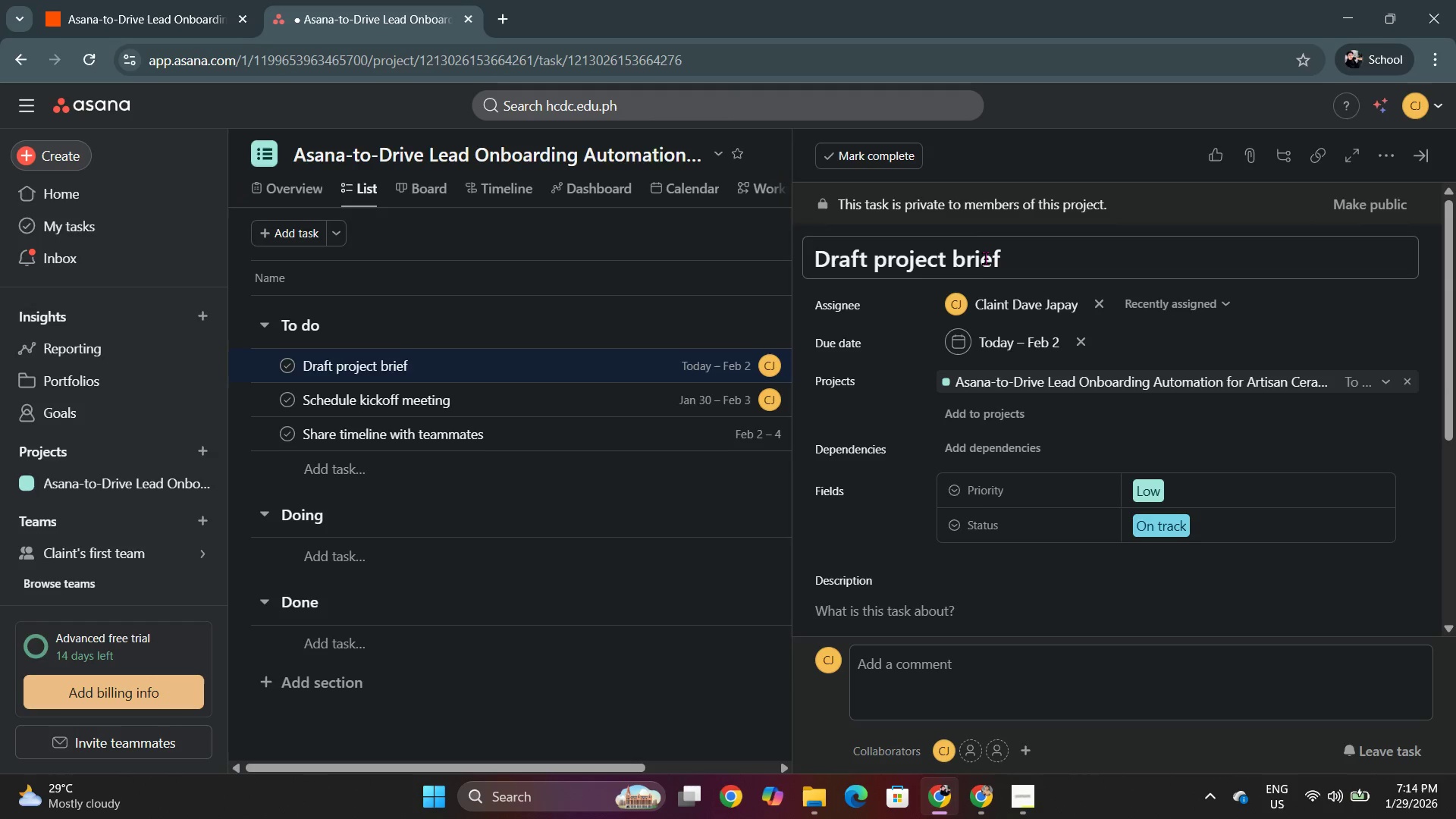 
double_click([978, 265])
 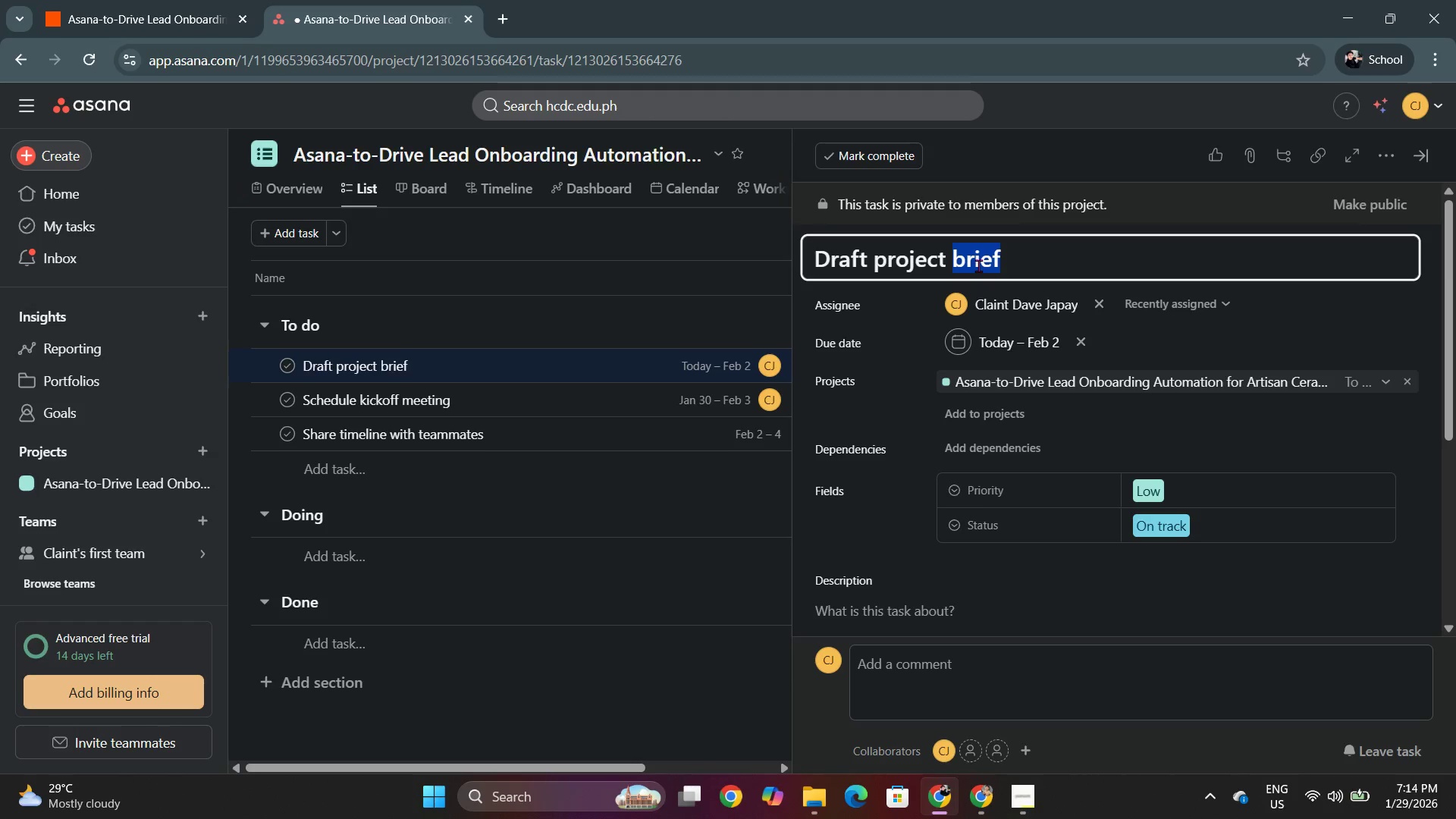 
triple_click([978, 265])
 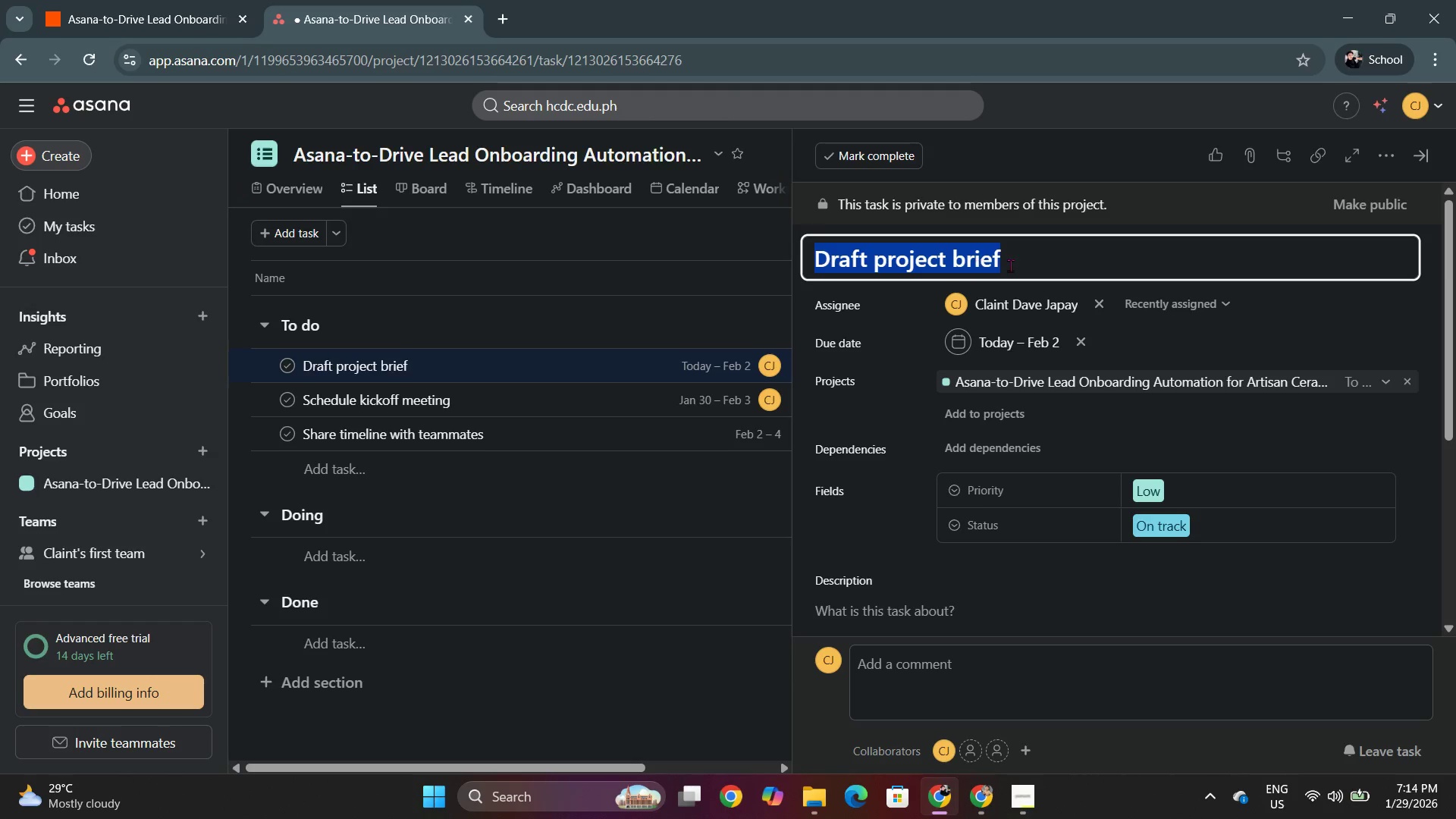 
key(Control+ControlLeft)
 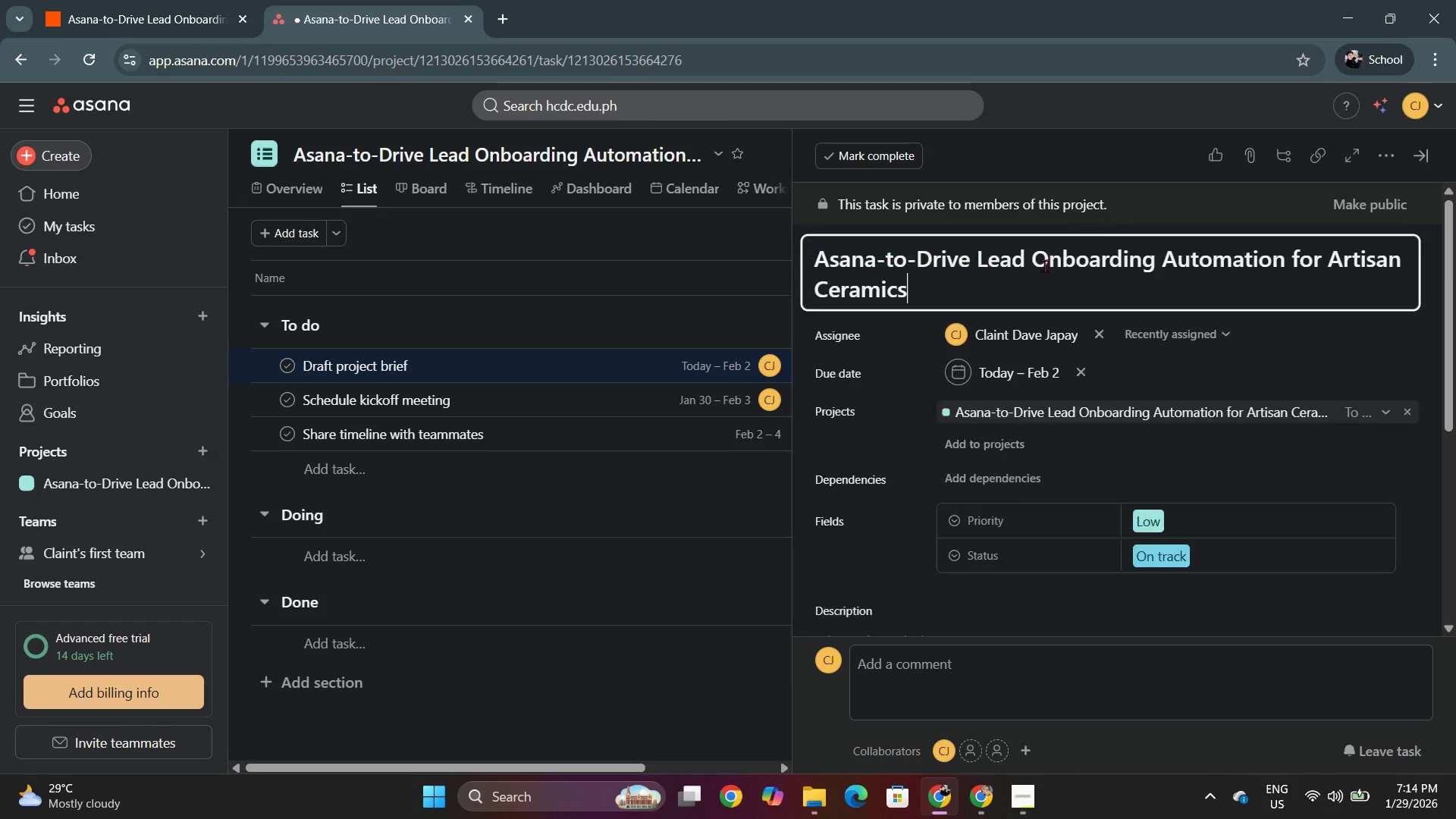 
key(Control+V)
 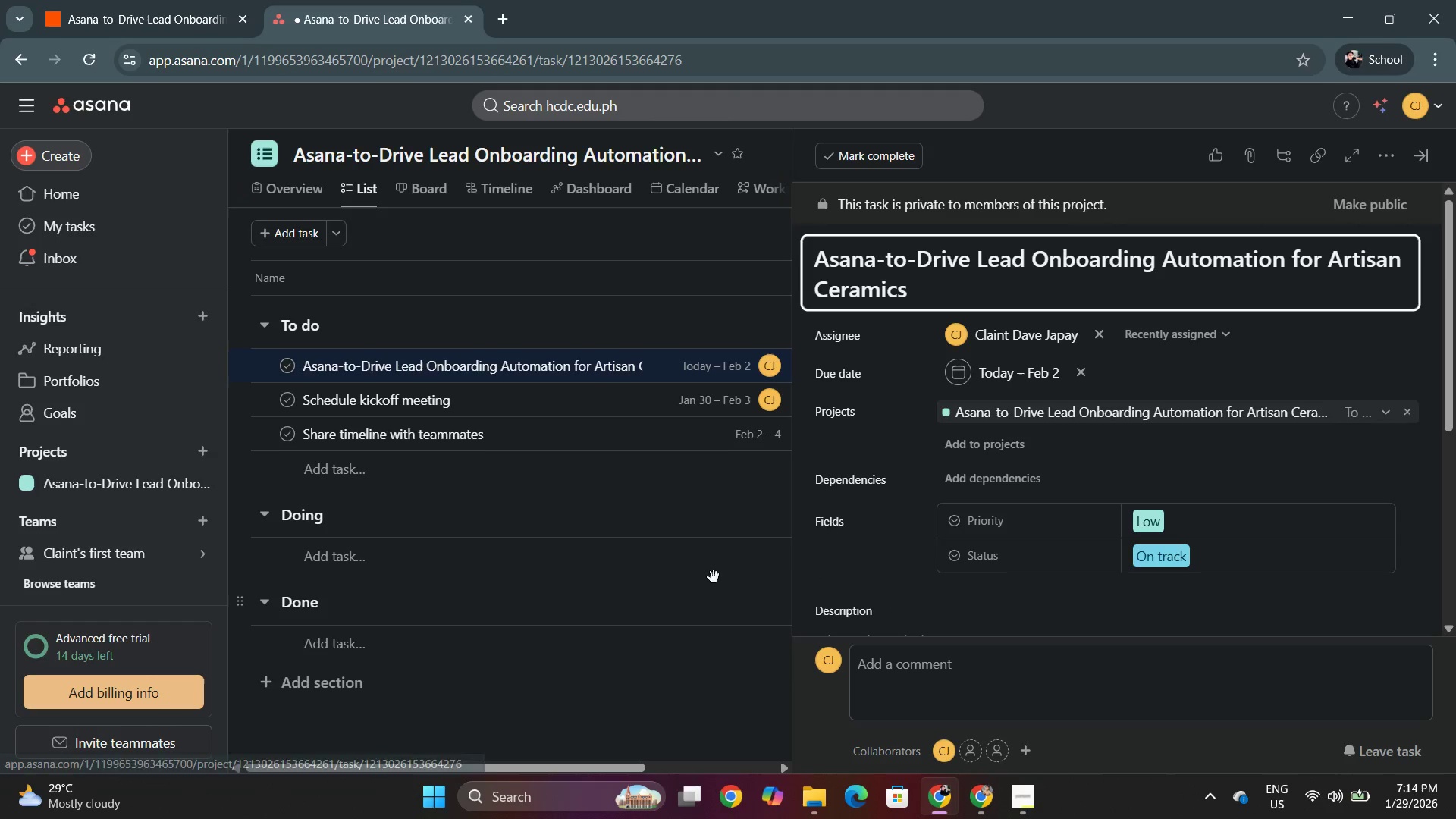 
left_click([692, 522])
 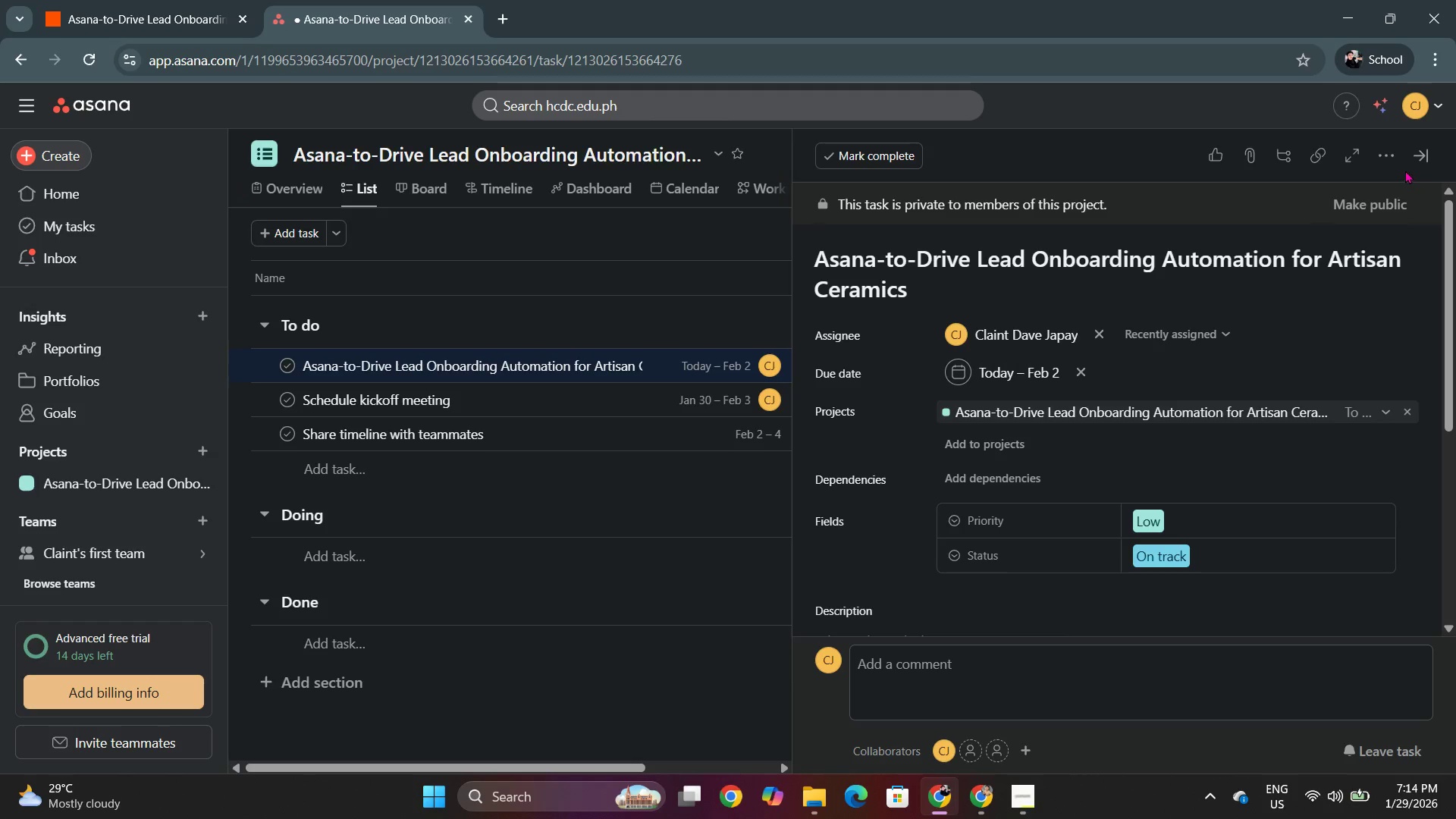 
left_click([679, 506])
 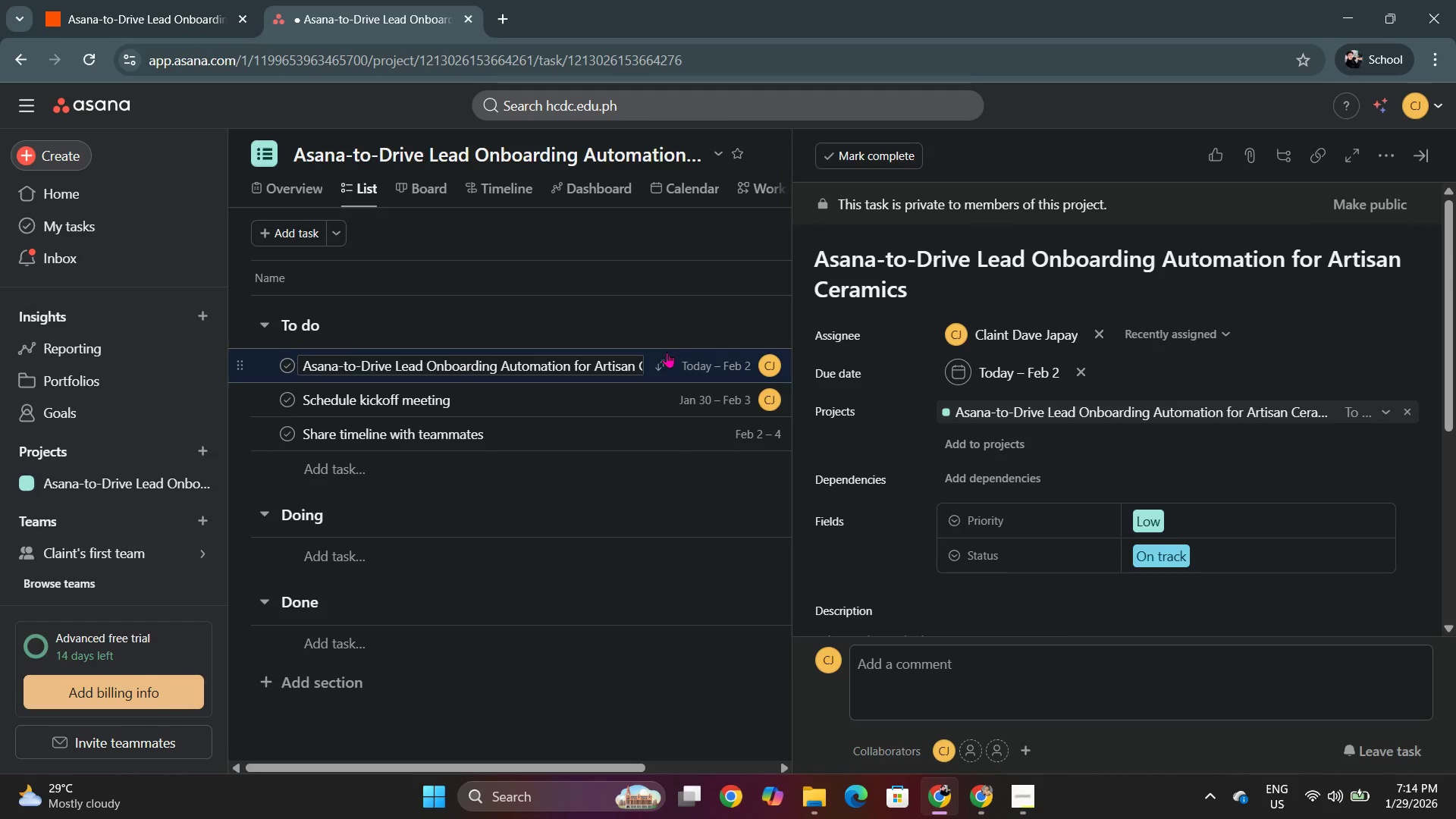 
double_click([678, 247])
 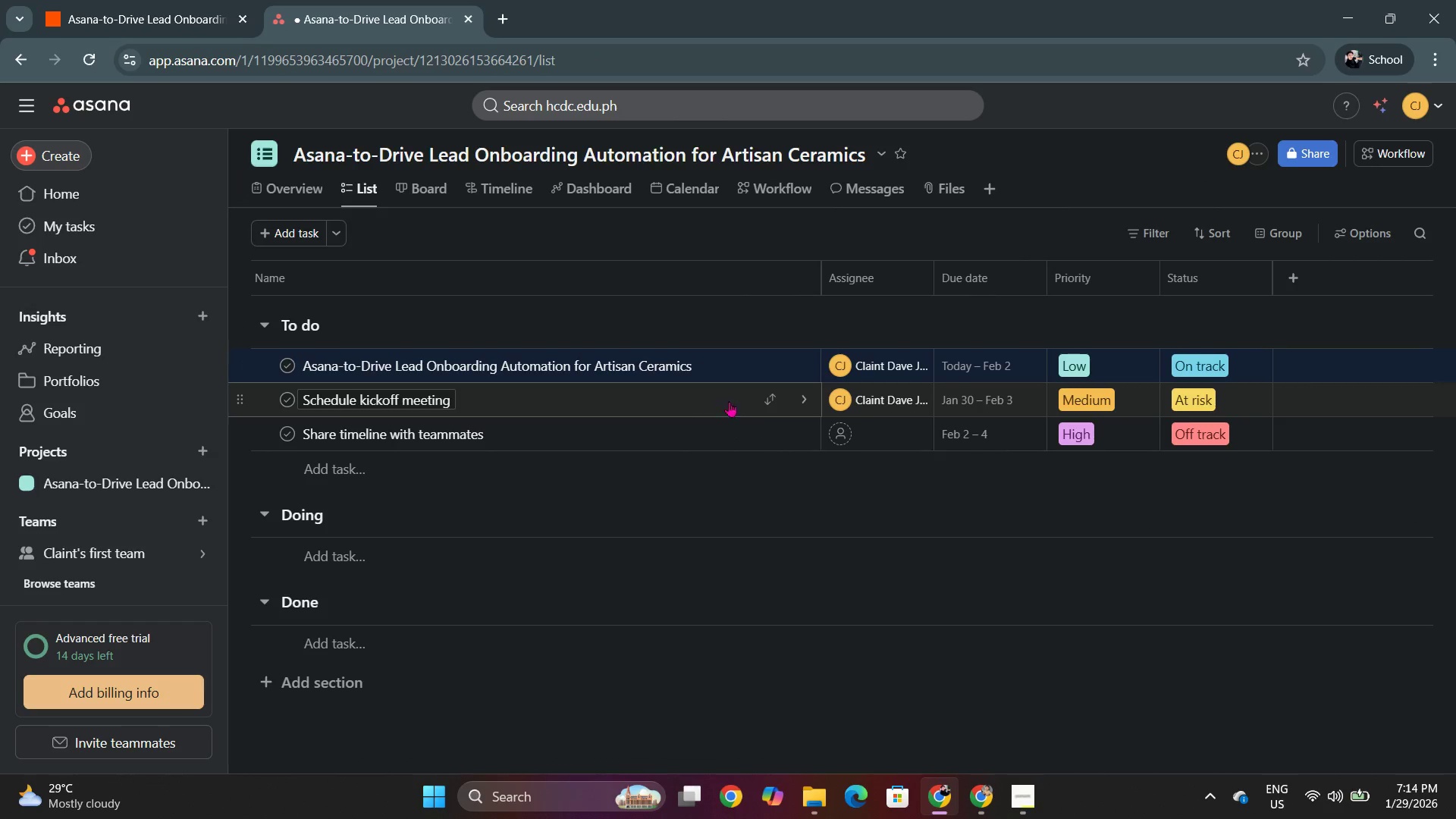 
right_click([742, 396])
 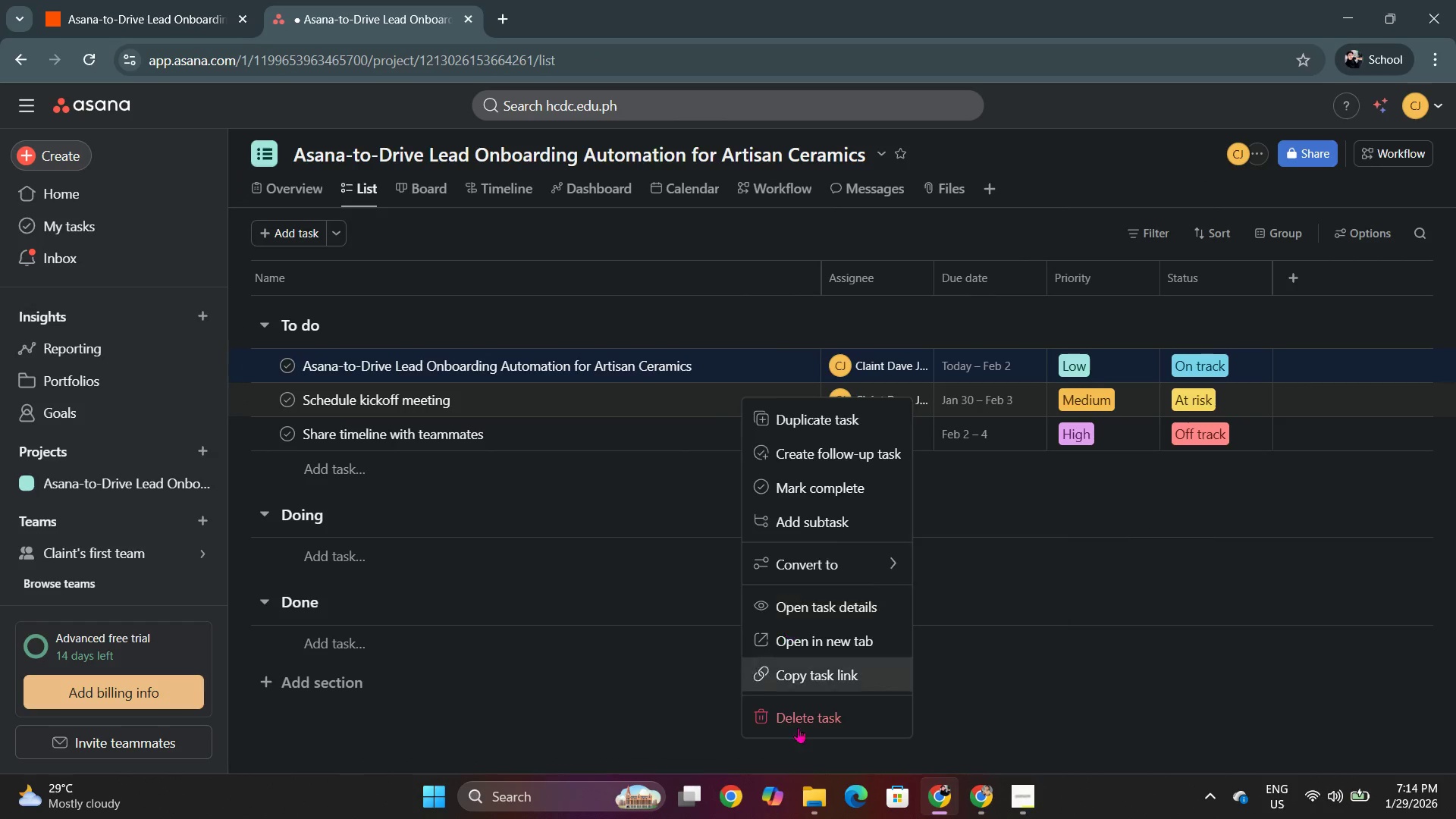 
left_click([799, 726])
 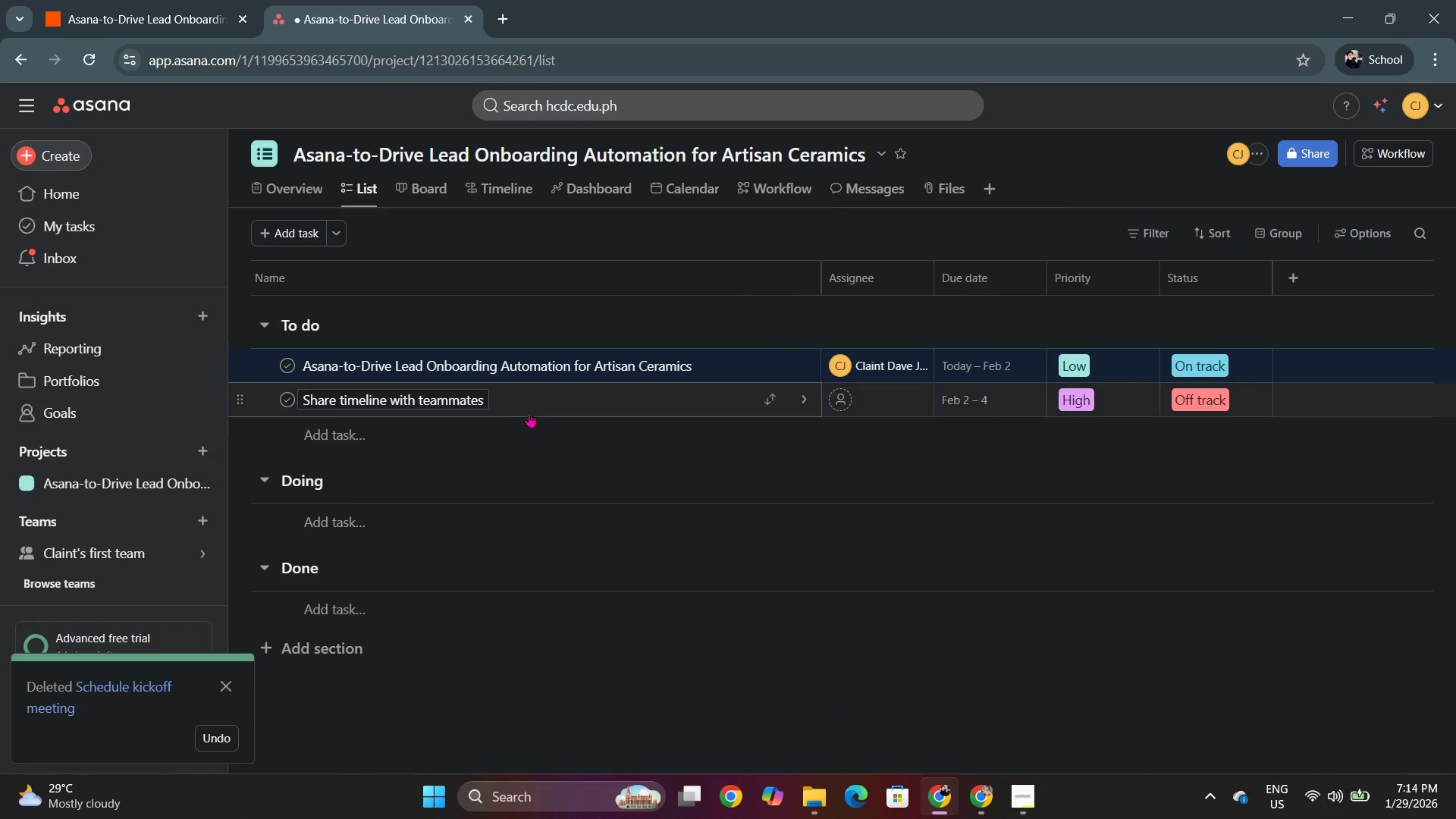 
right_click([535, 403])
 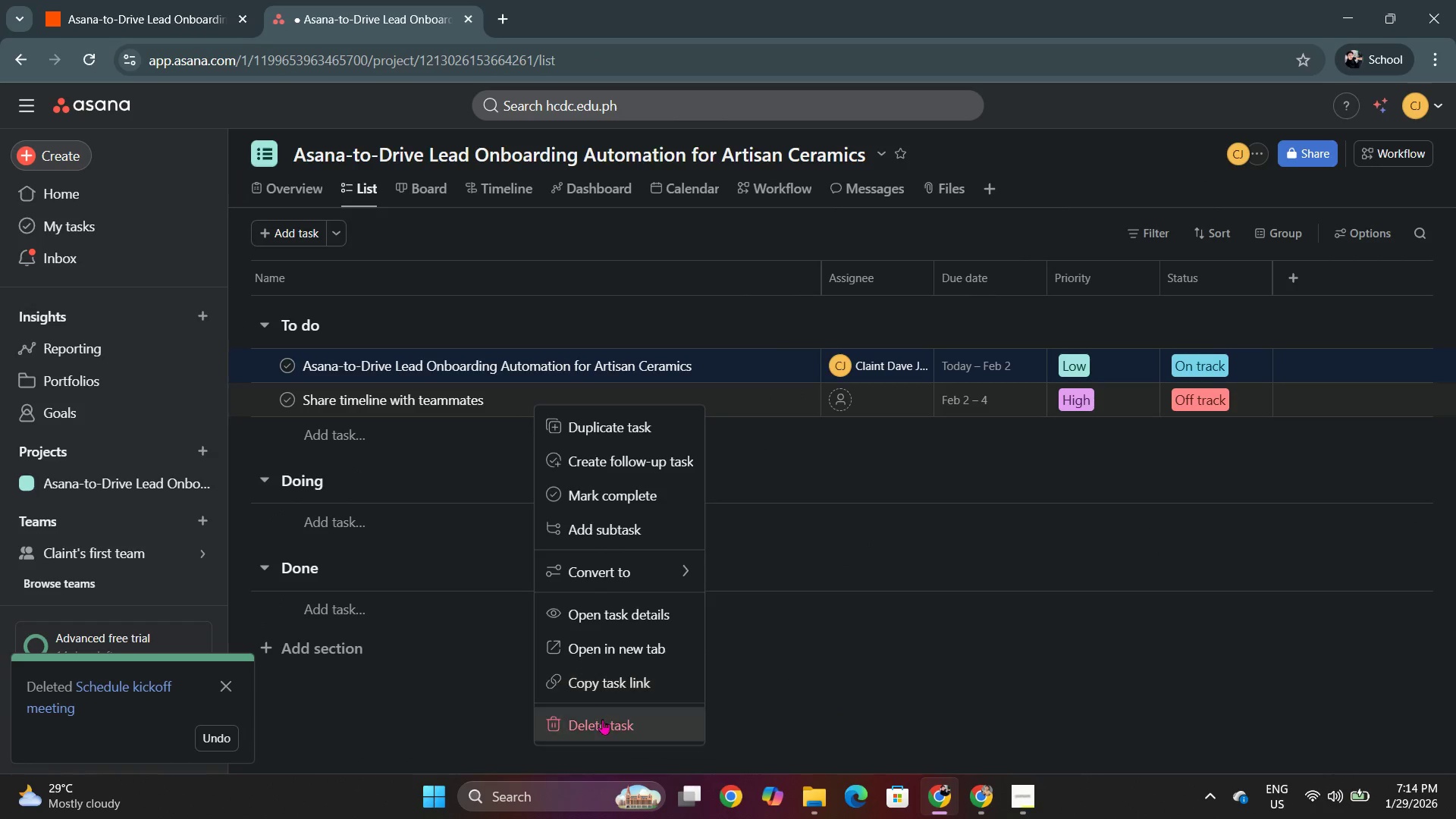 
left_click([604, 722])
 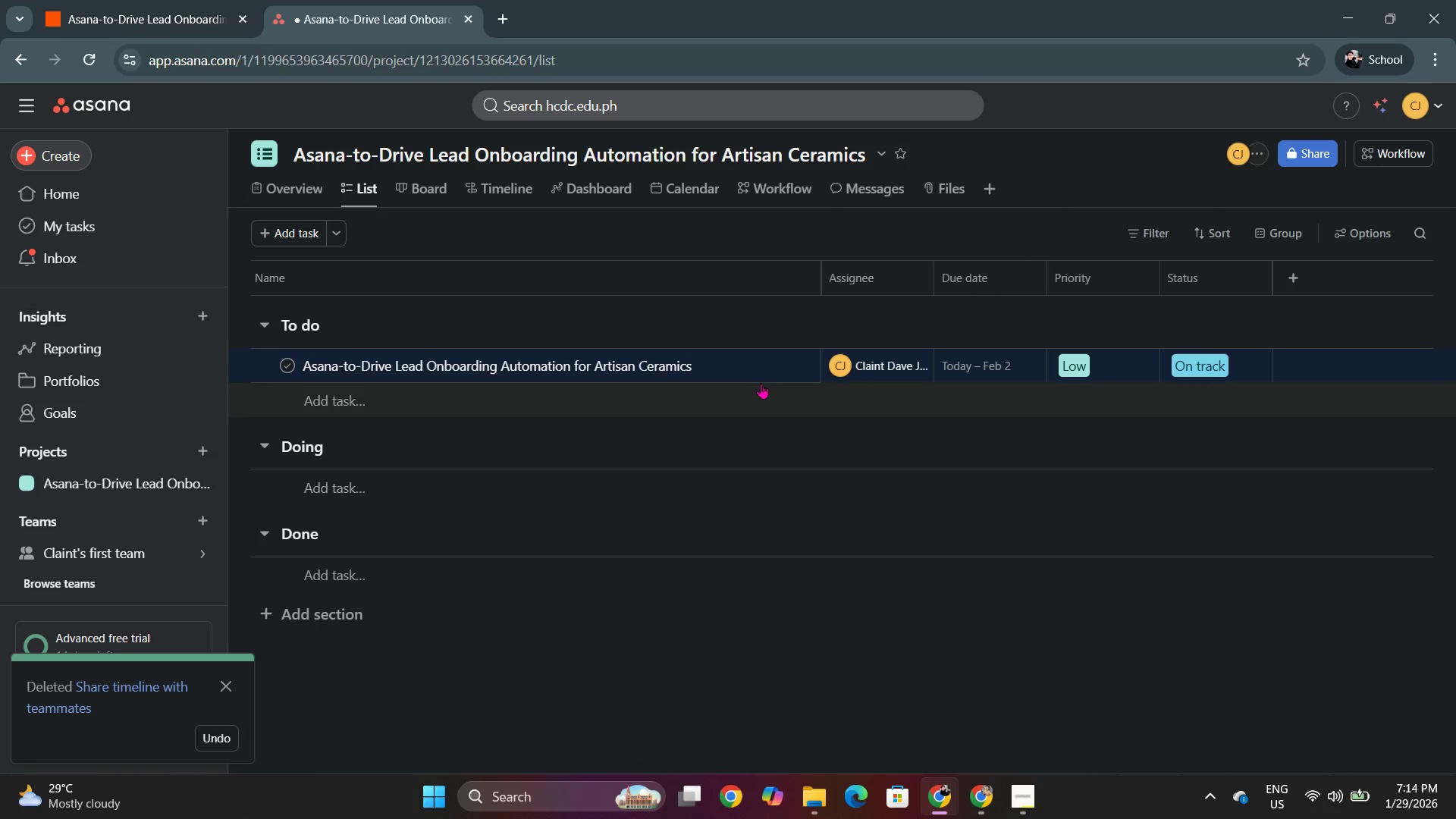 
left_click([749, 364])
 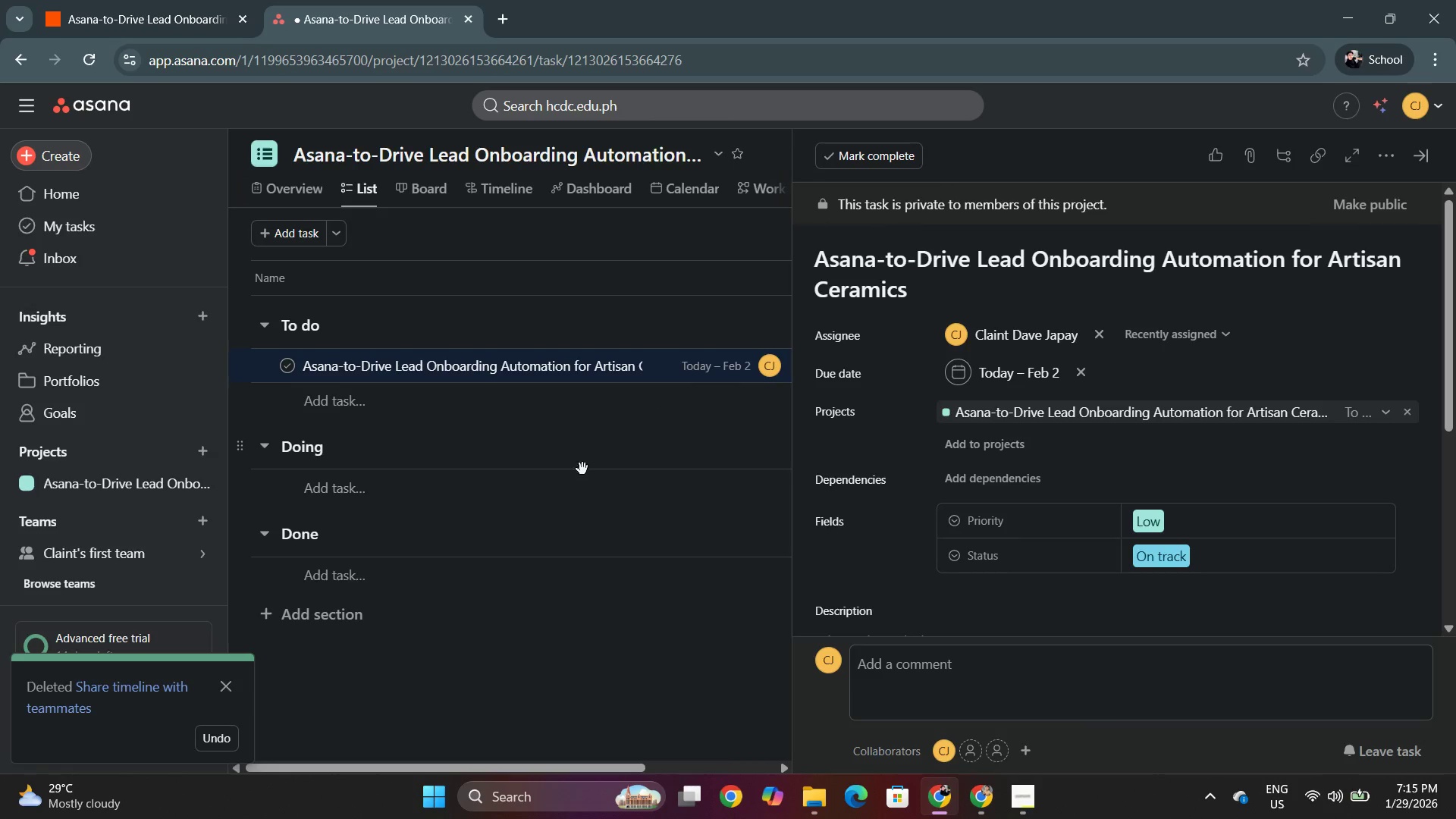 
left_click([695, 678])
 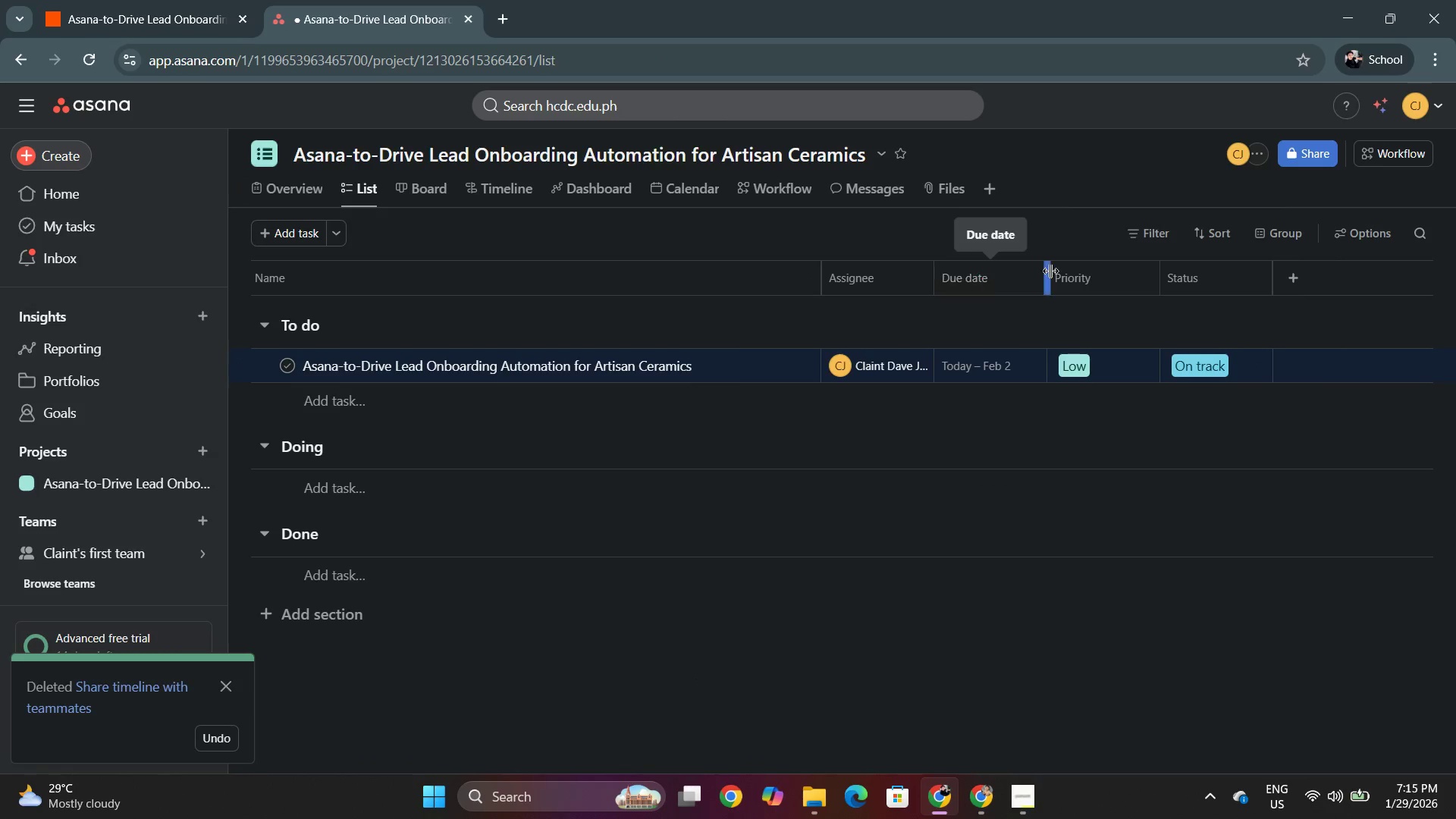 
left_click([879, 275])
 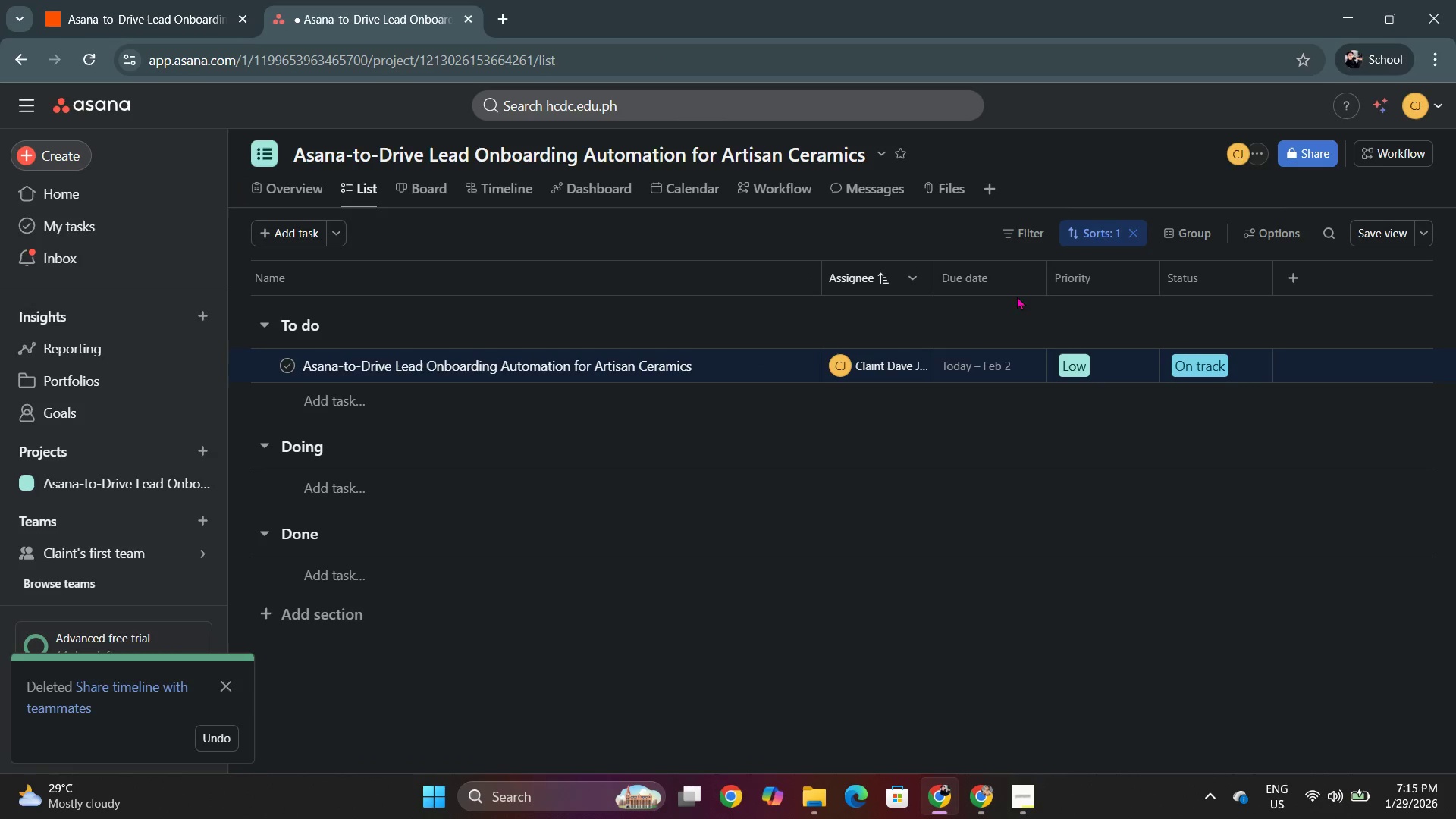 
left_click([1007, 277])
 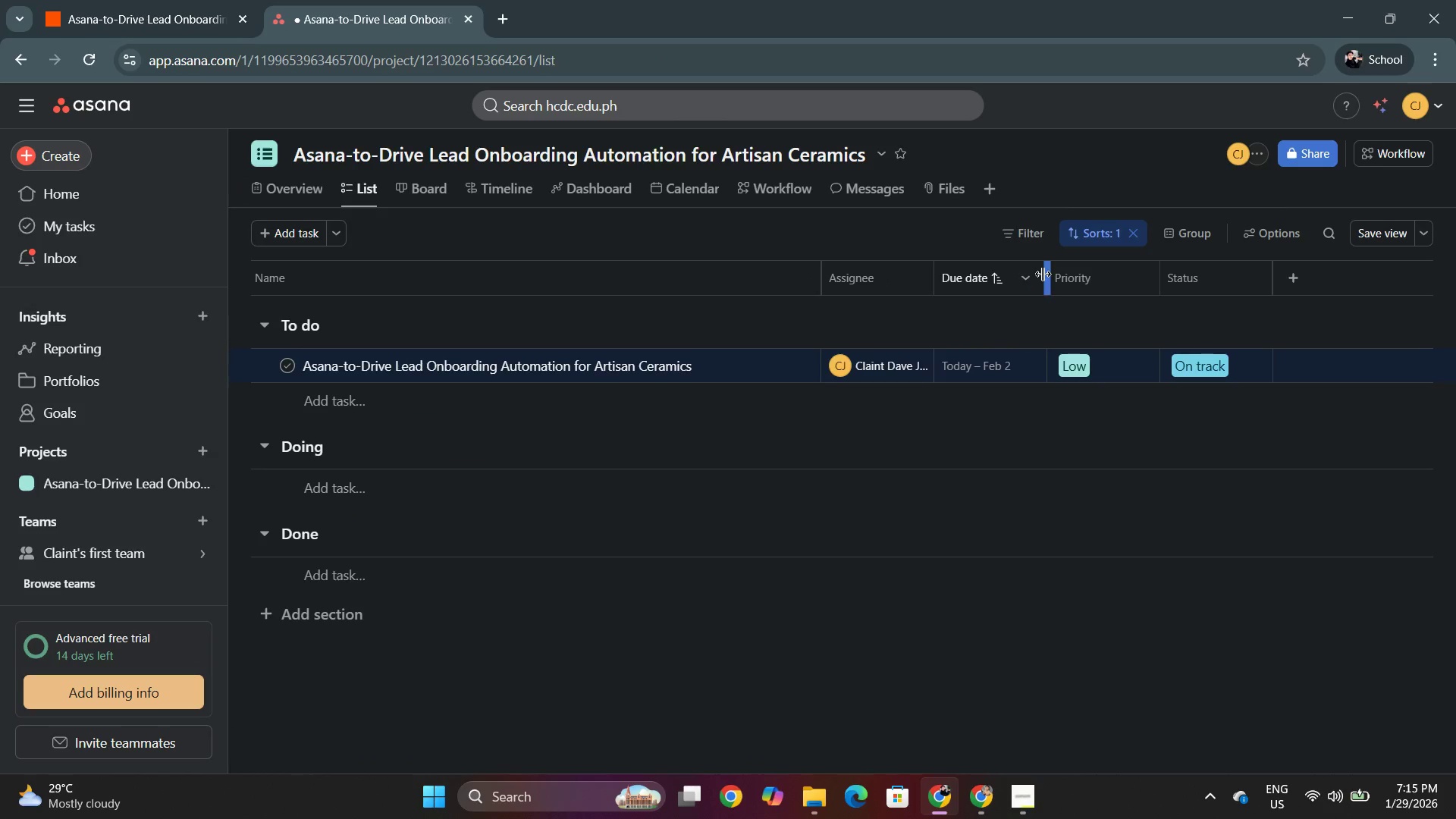 
right_click([1011, 281])
 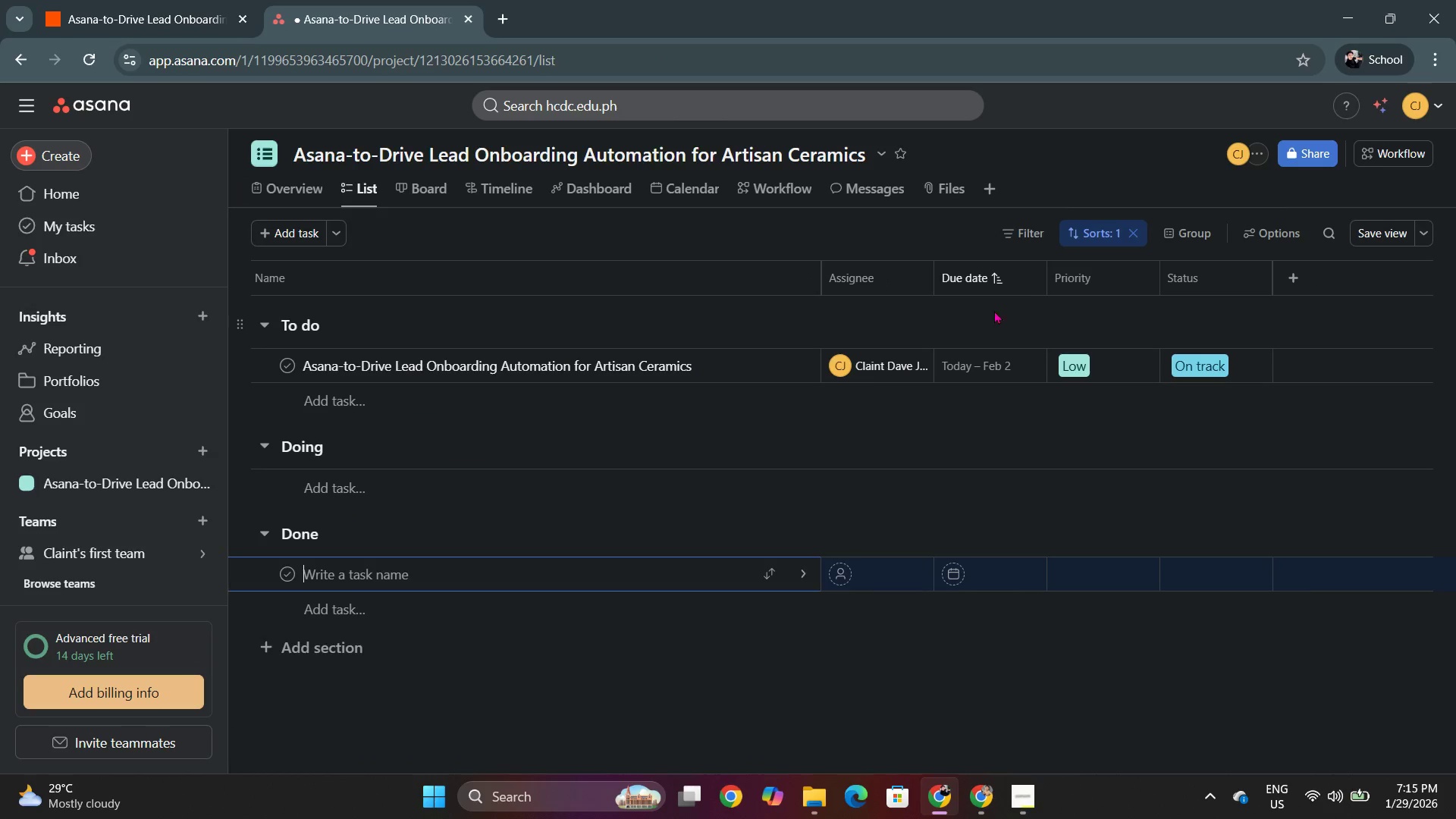 
left_click([986, 278])
 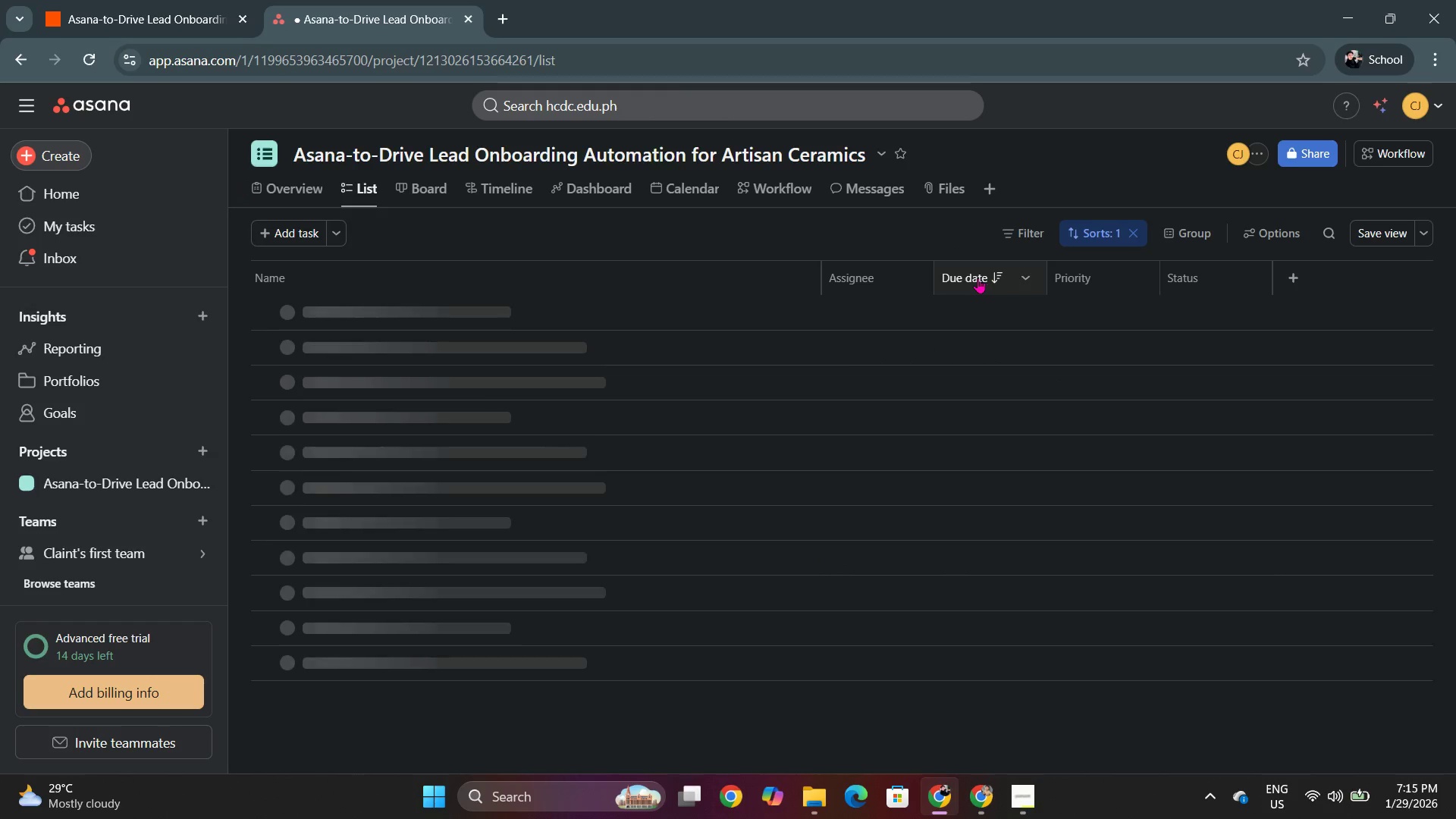 
right_click([977, 278])
 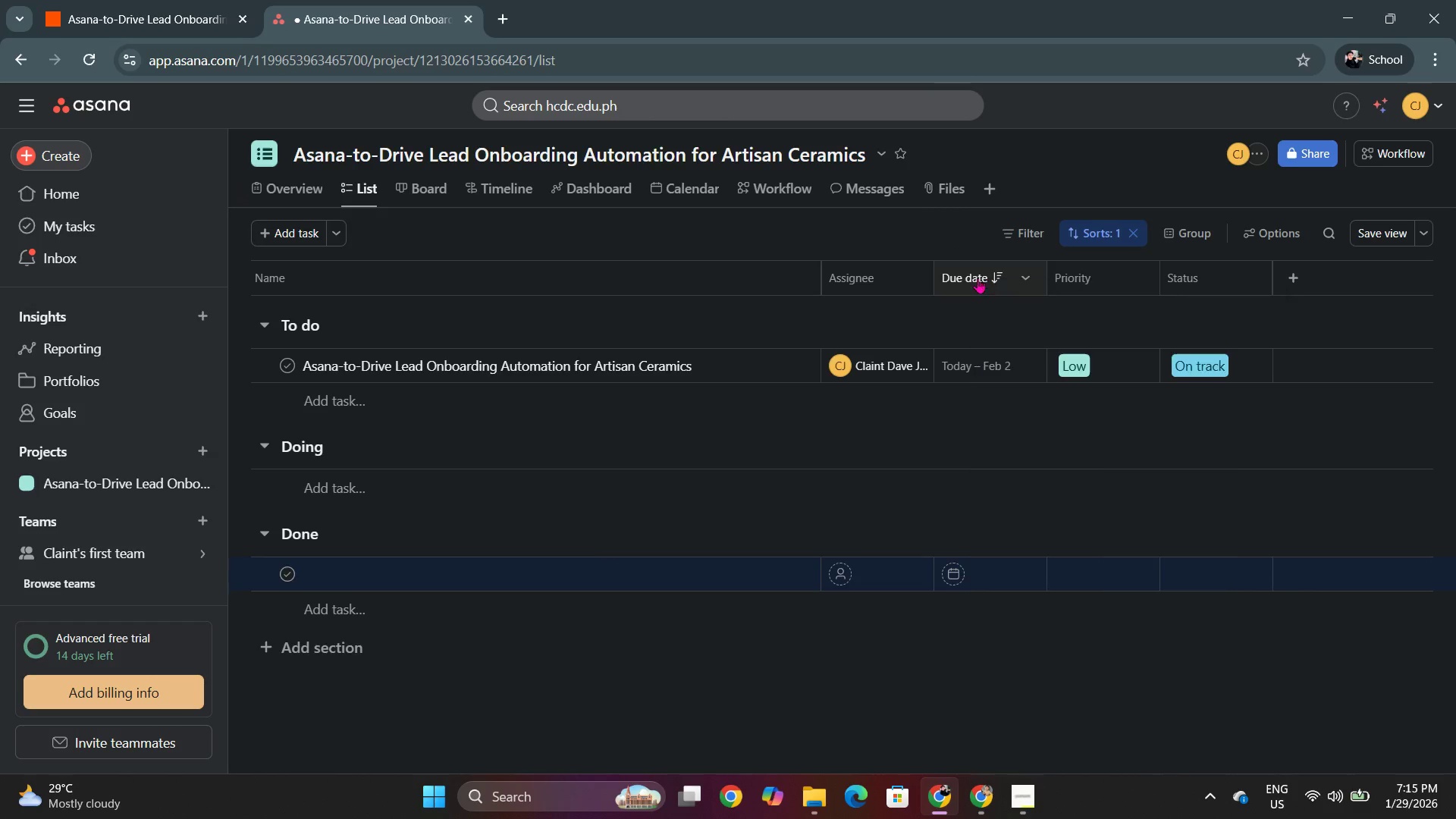 
left_click([977, 278])
 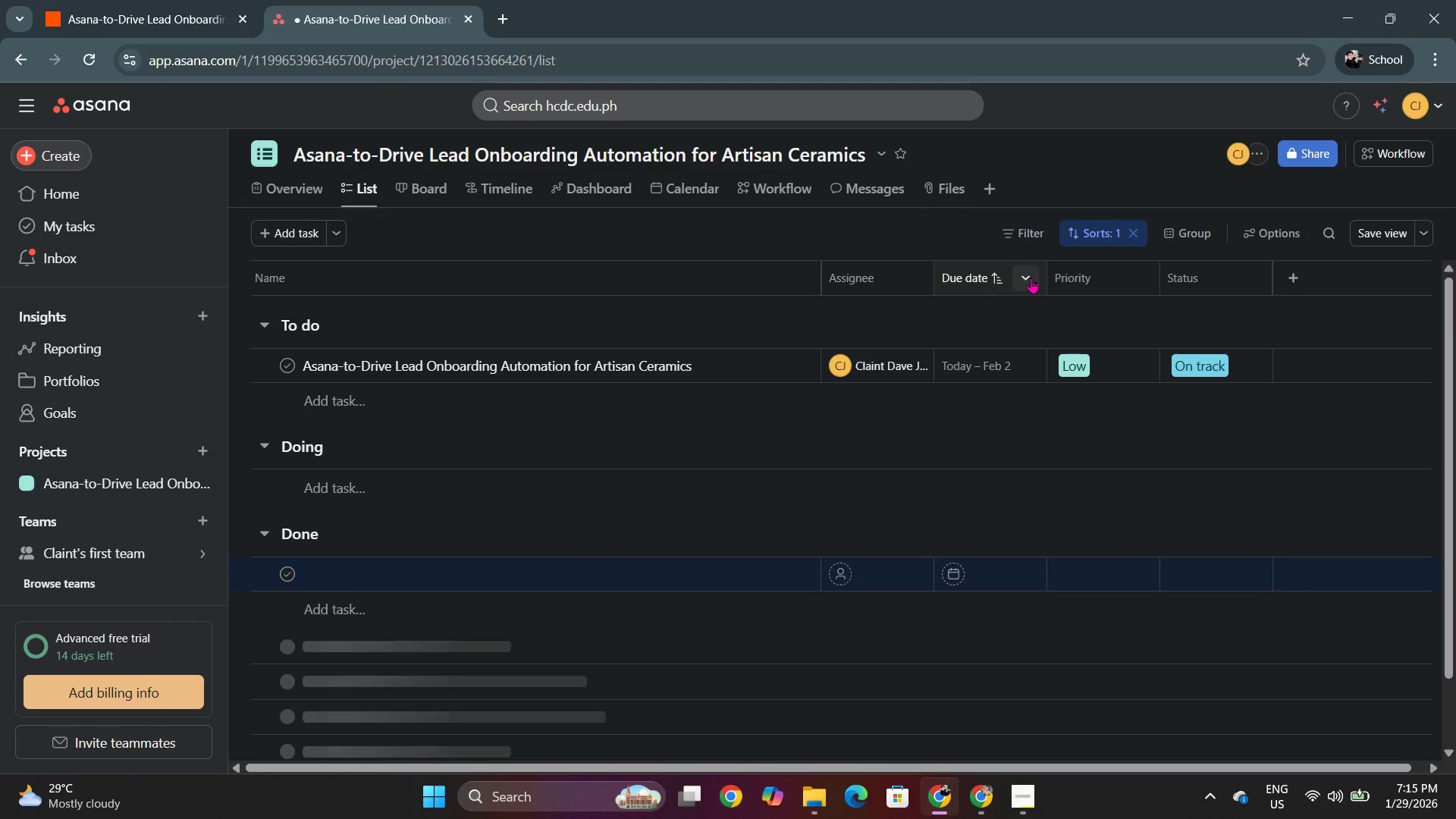 
double_click([1031, 278])
 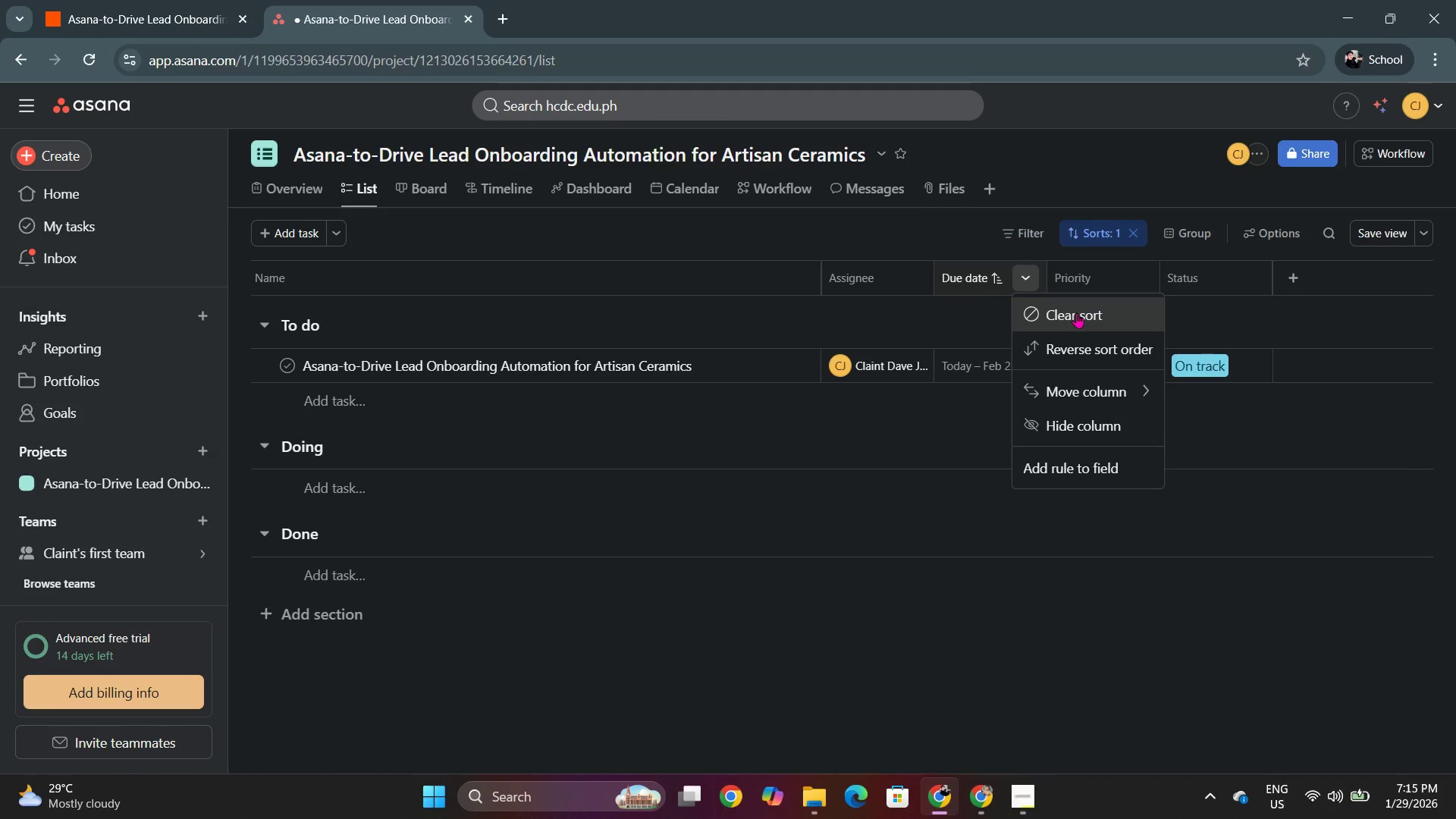 
wait(8.36)
 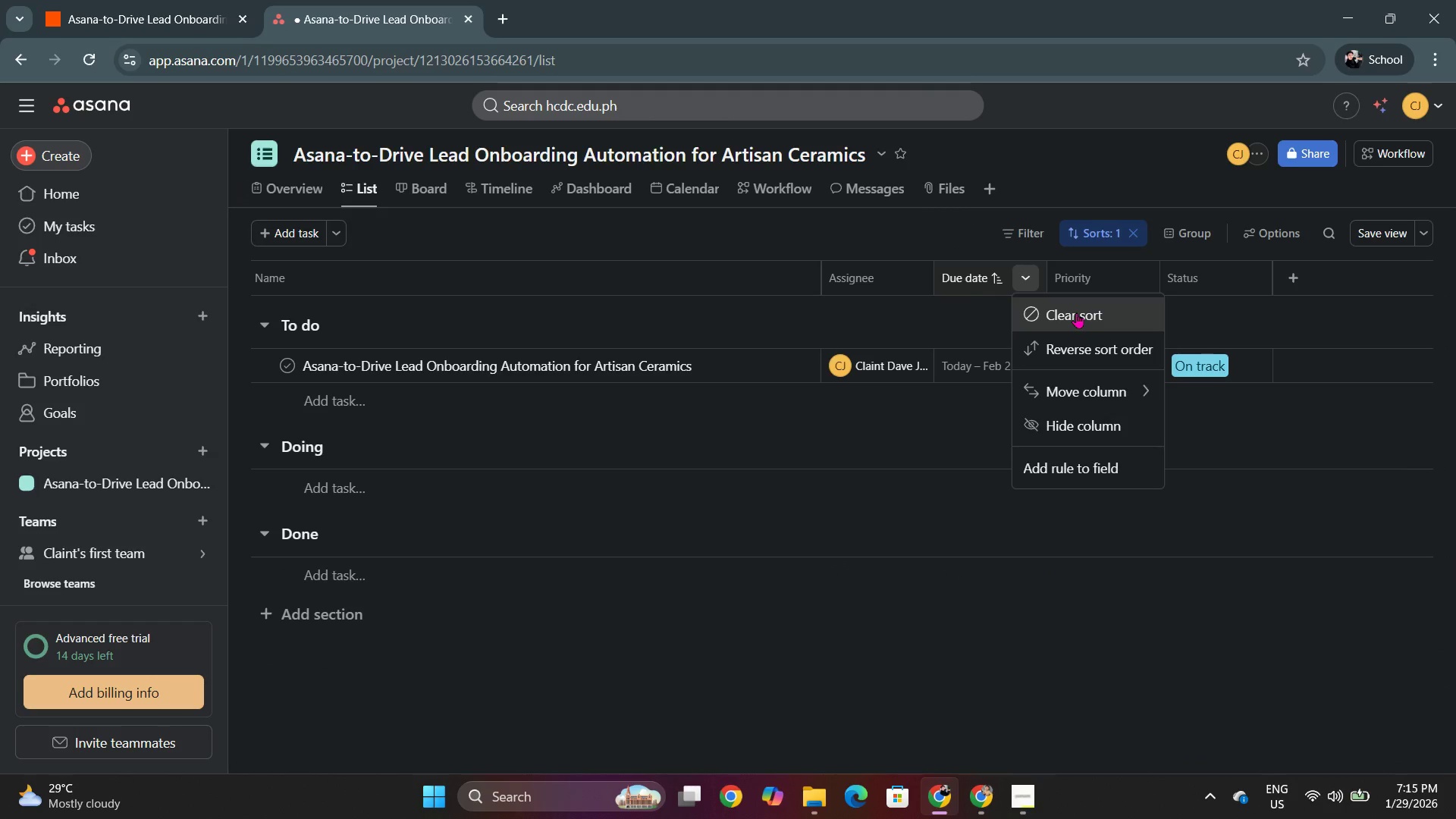 
left_click([1107, 427])
 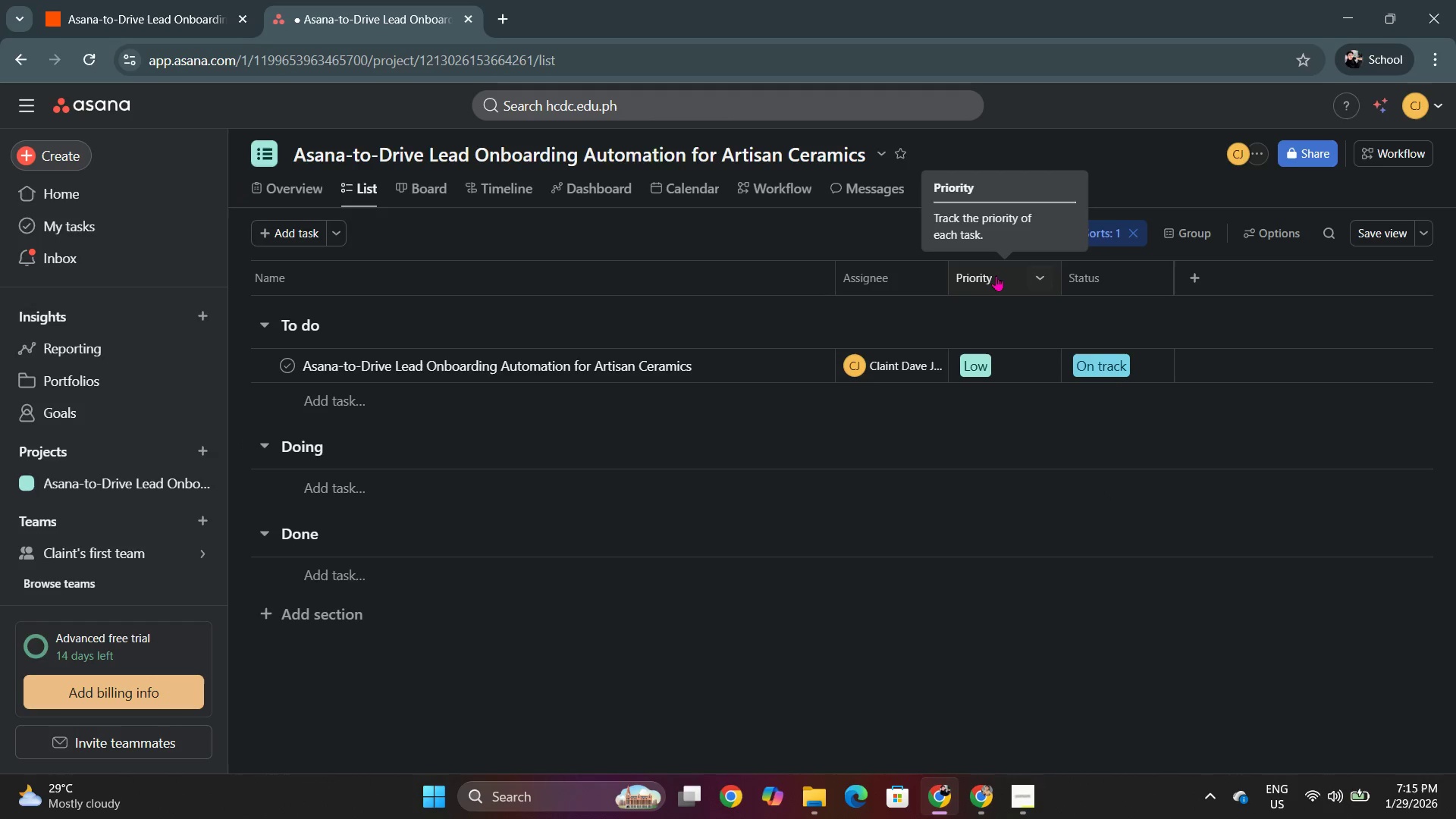 
key(Control+Z)
 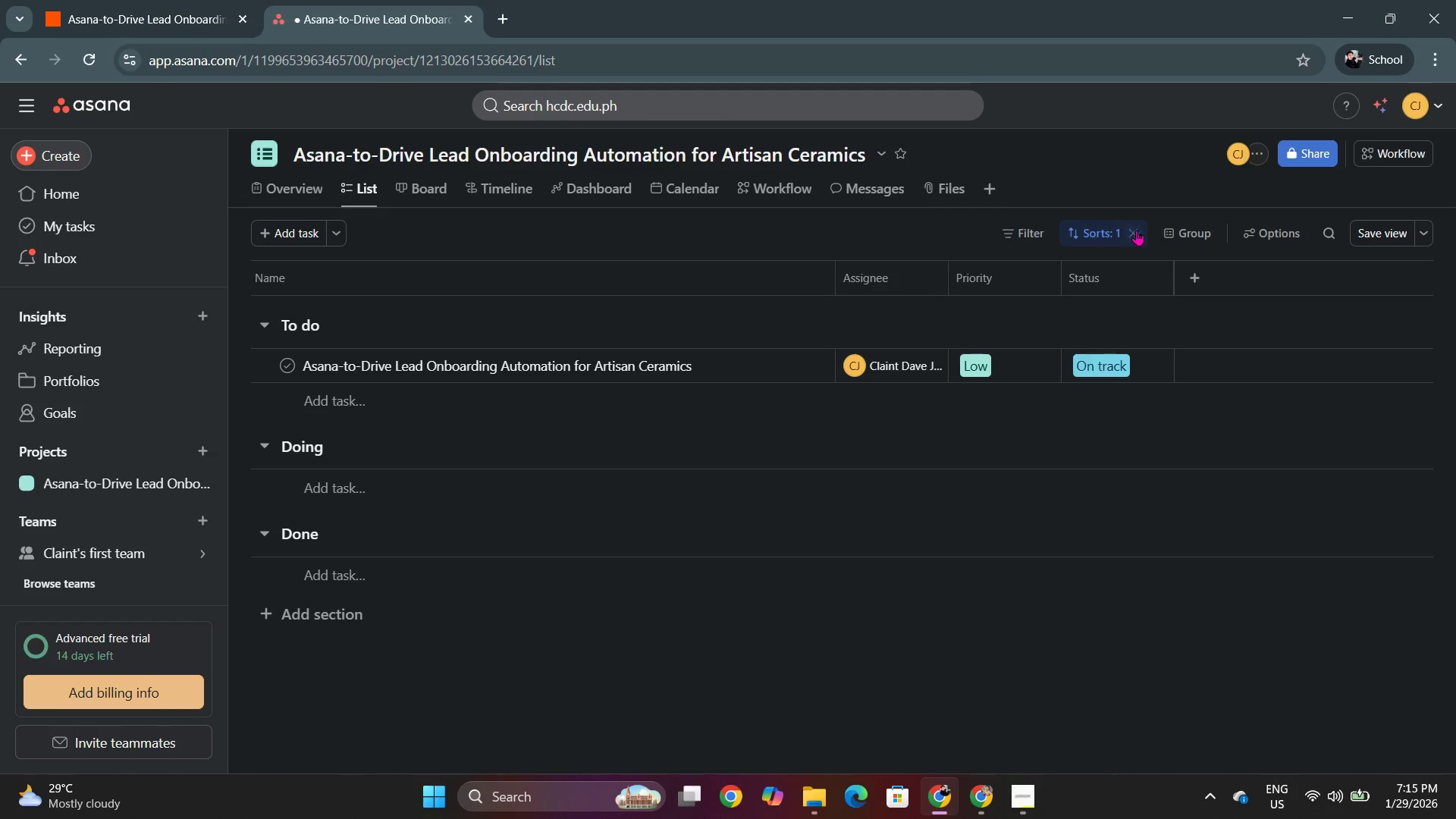 
mouse_move([1019, 278])
 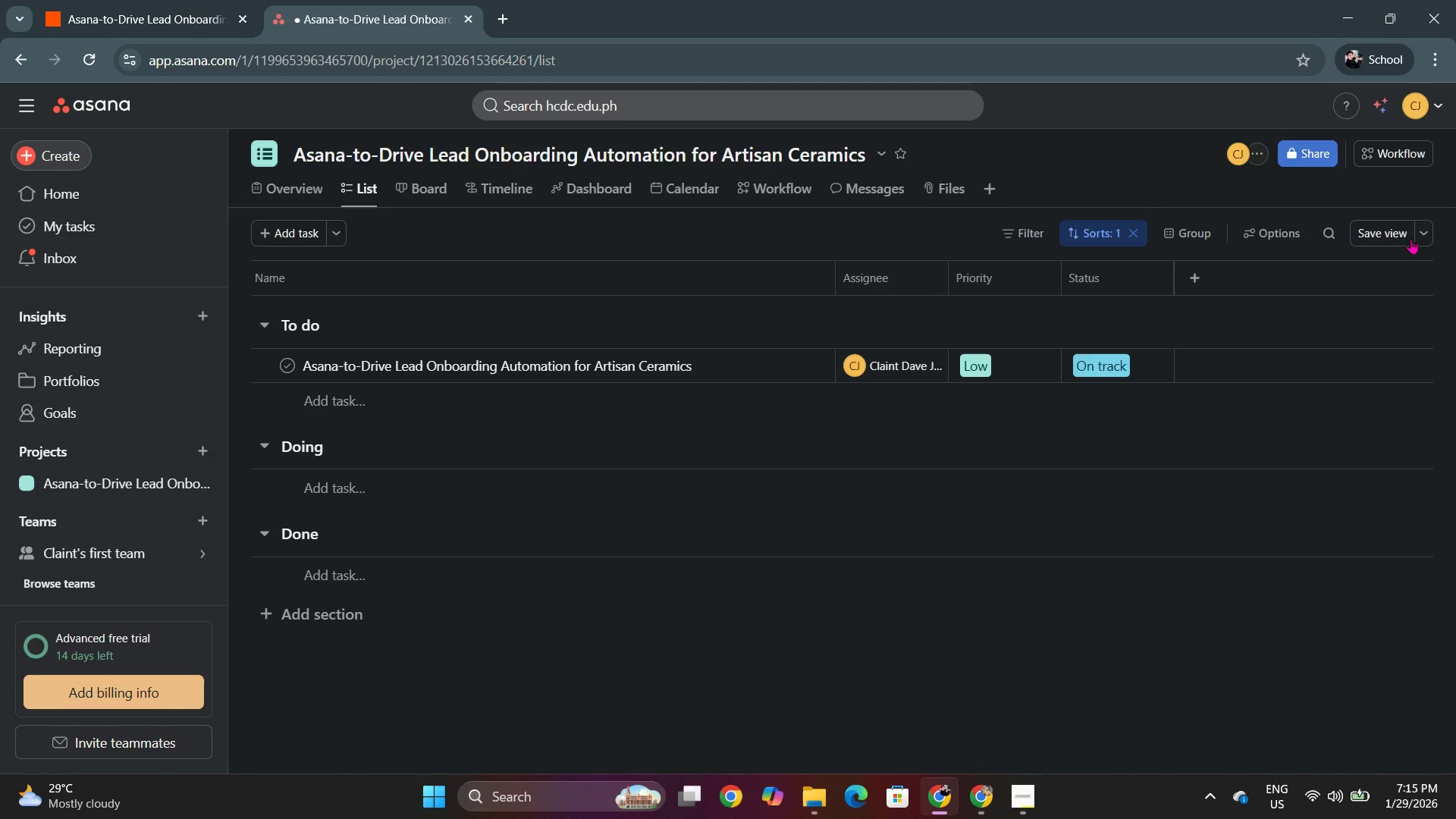 
left_click([1410, 237])
 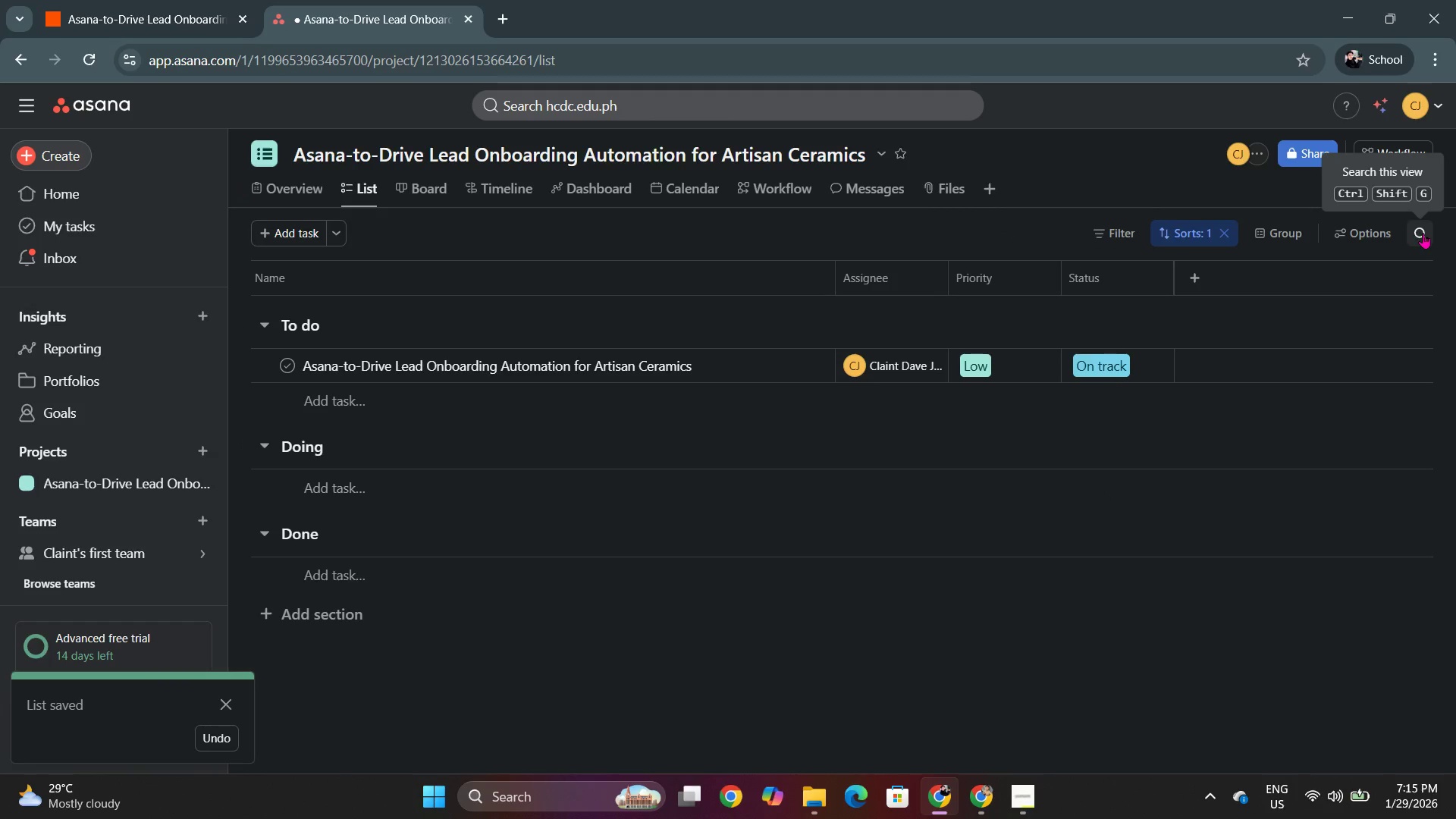 
left_click([1423, 233])
 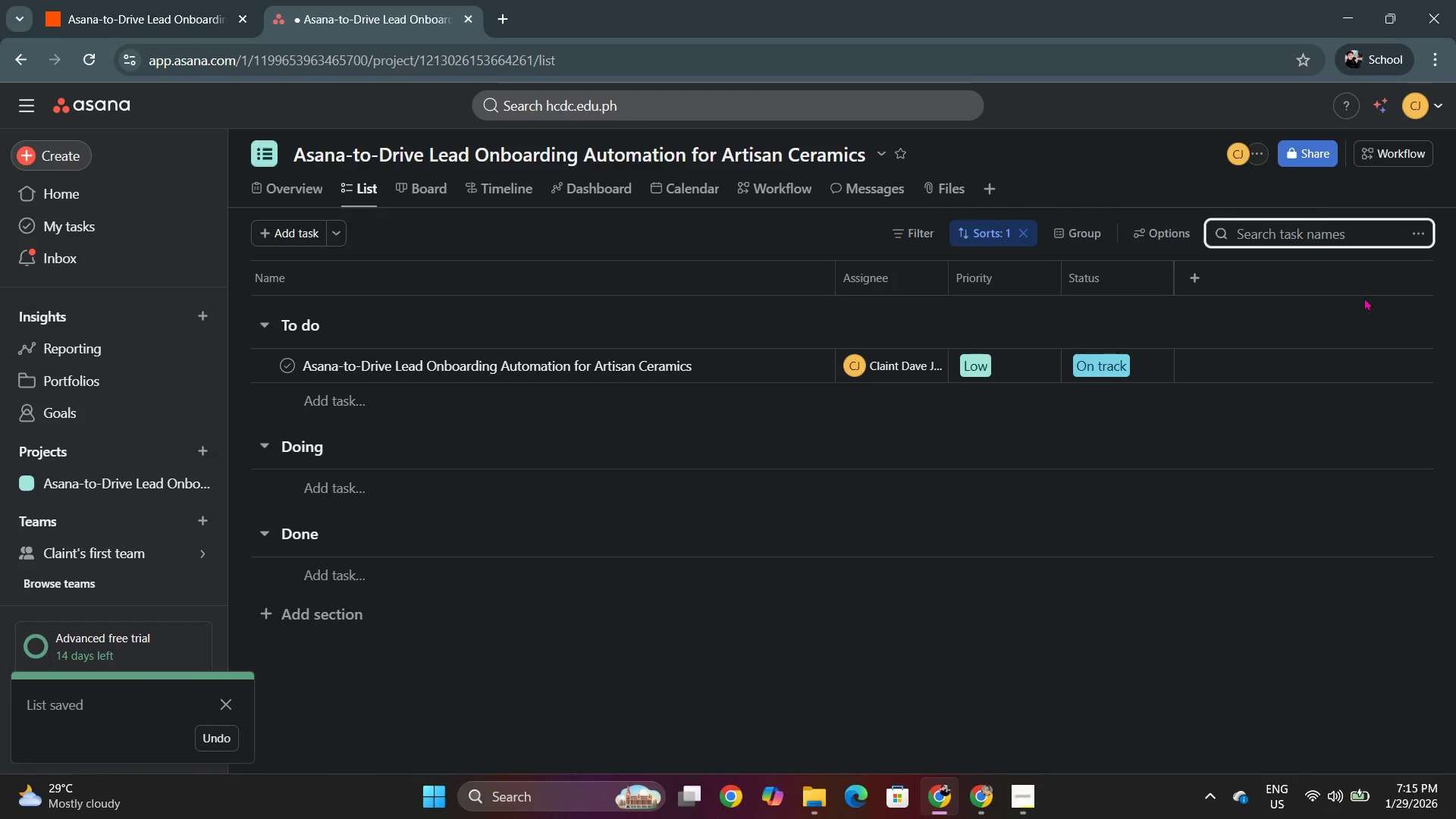 
left_click([1272, 315])
 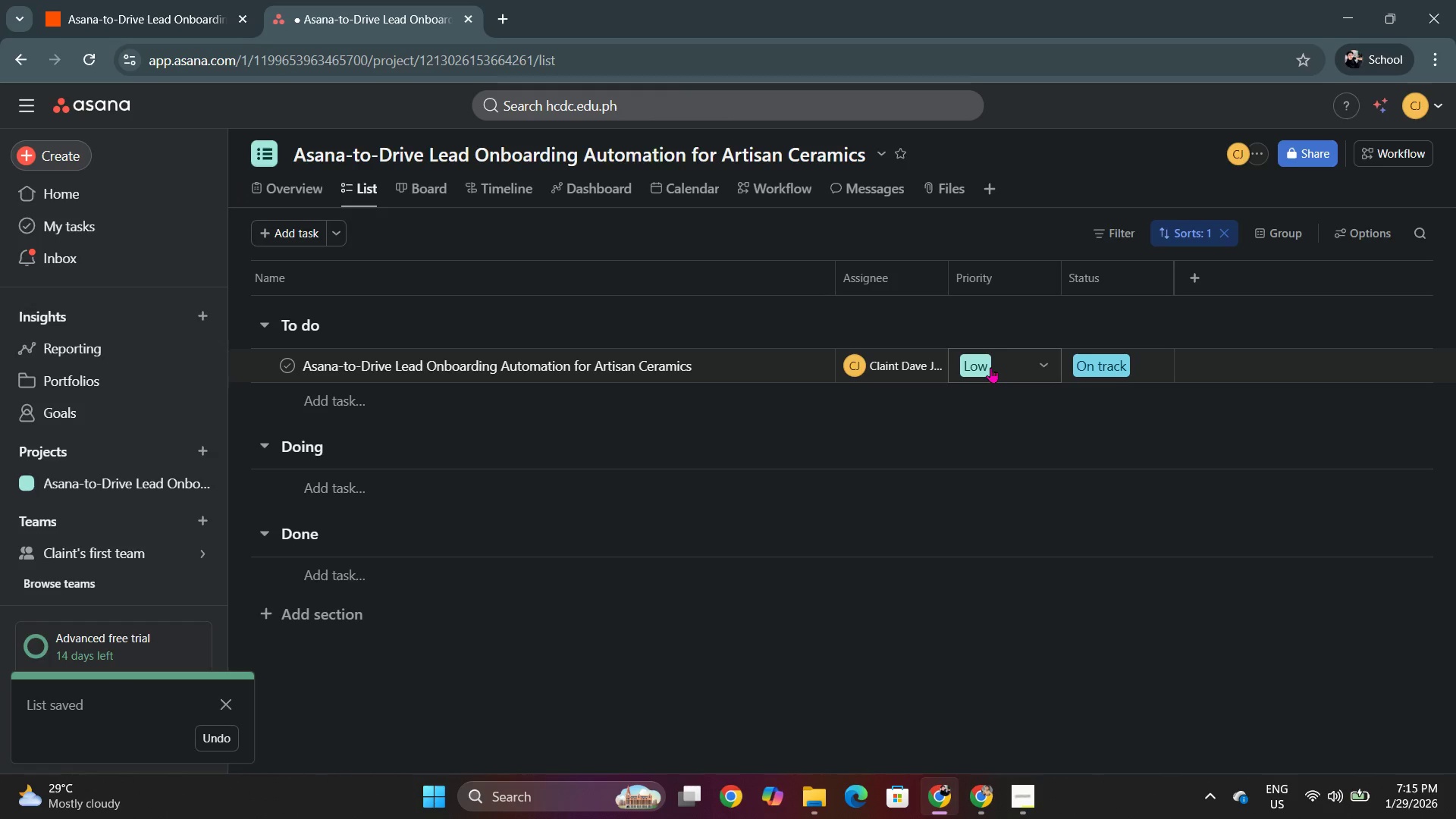 
left_click([767, 369])
 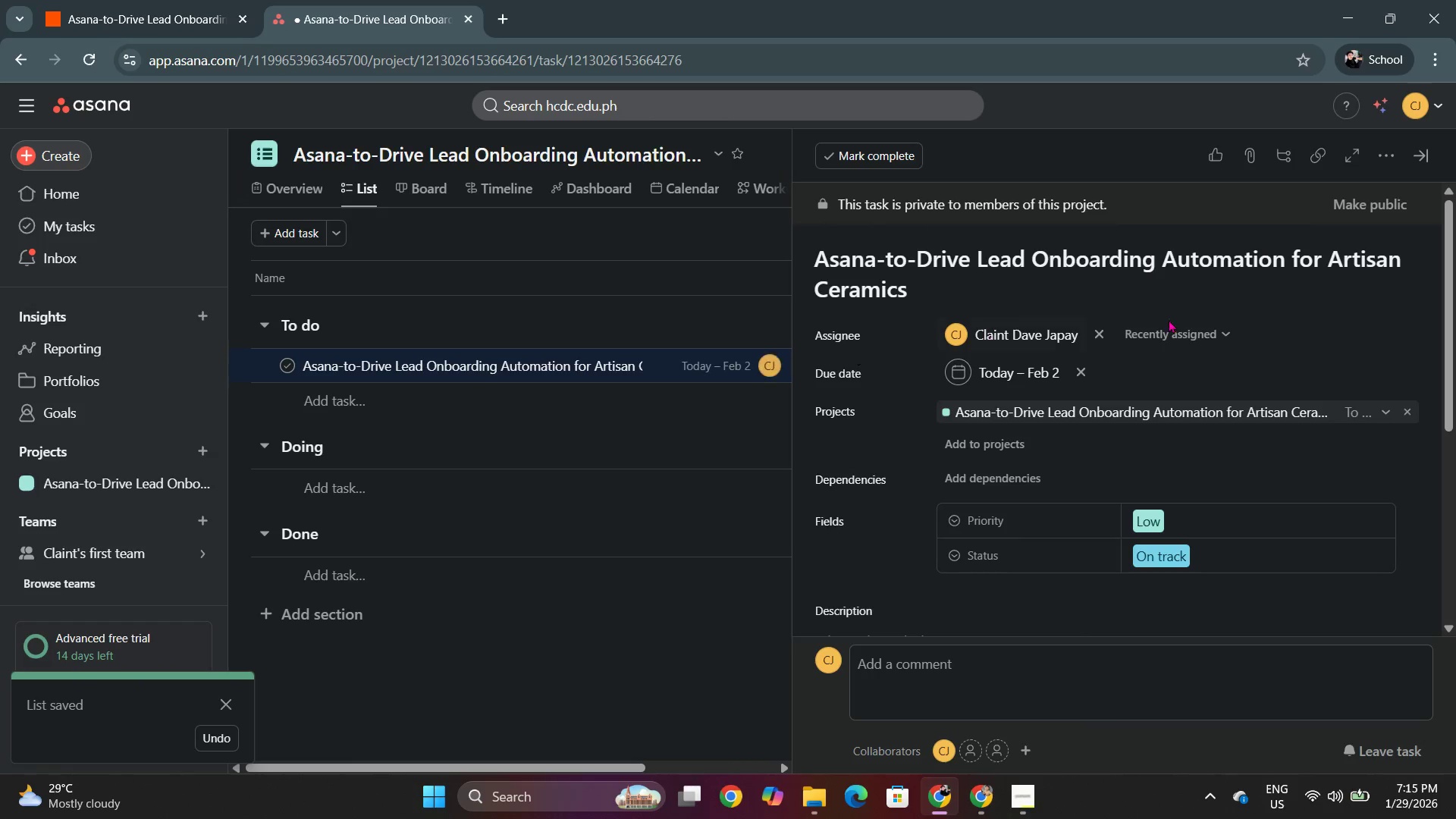 
scroll: coordinate [1165, 540], scroll_direction: down, amount: 5.0
 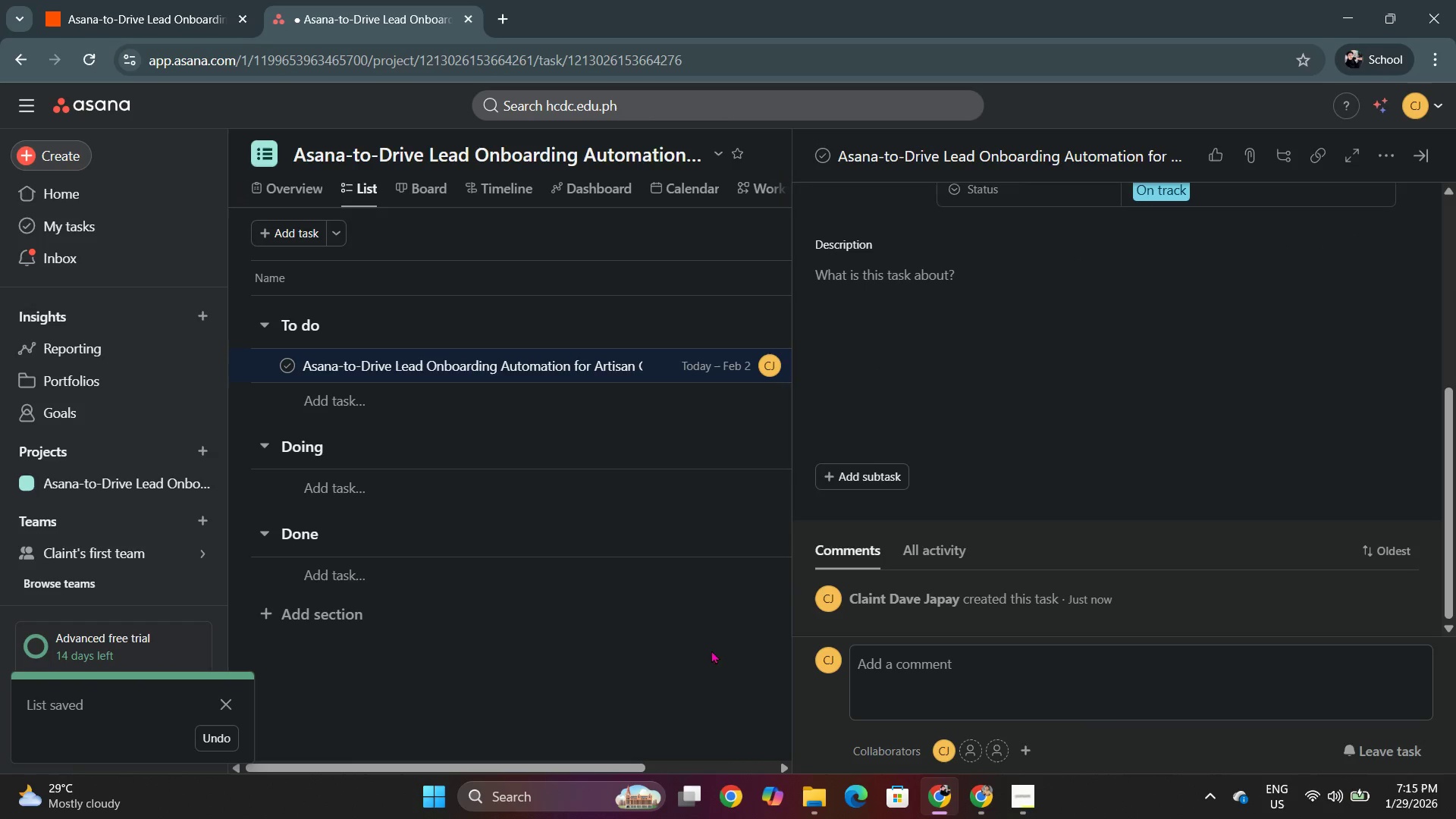 
left_click([667, 689])
 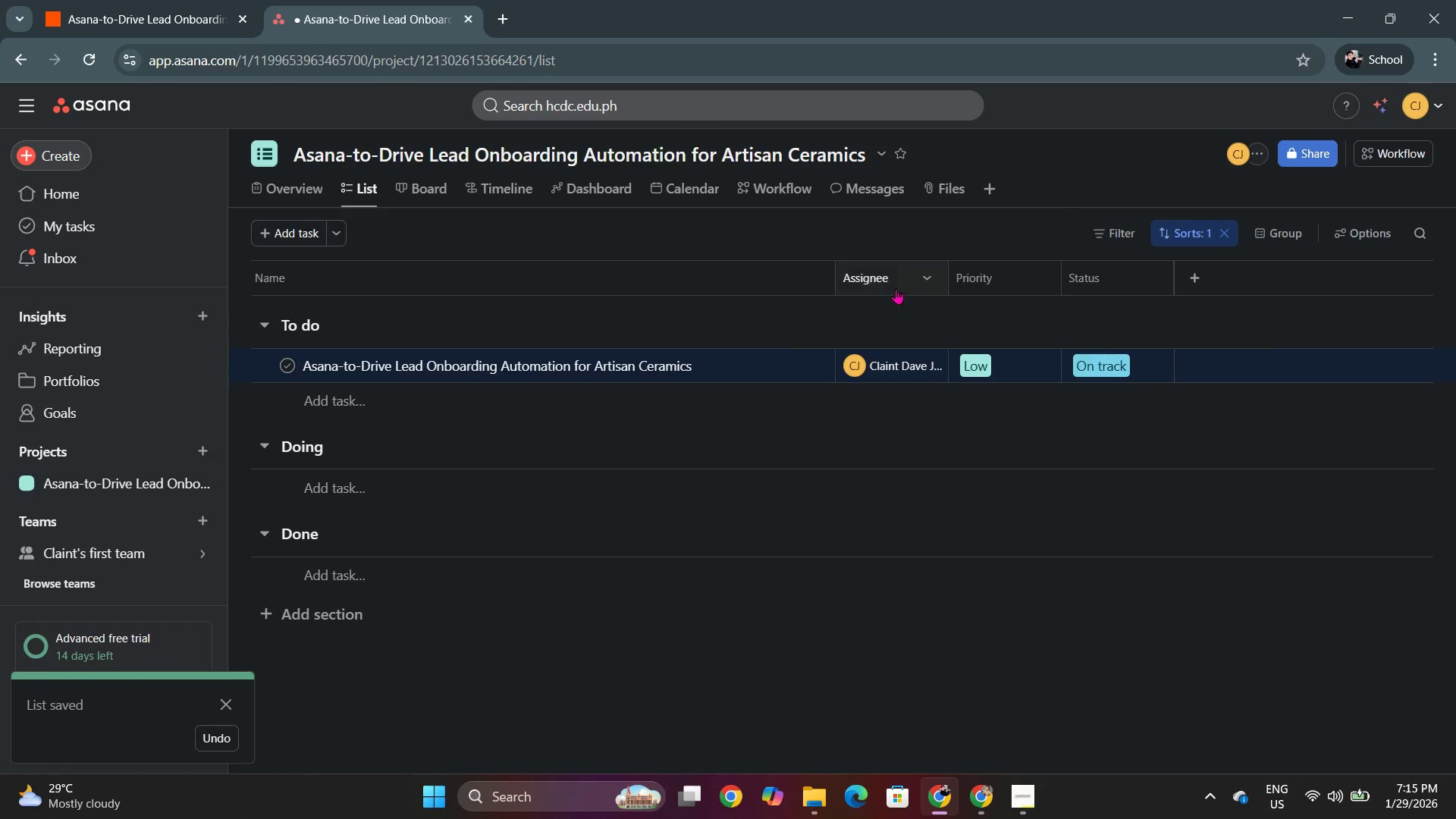 
left_click([931, 277])
 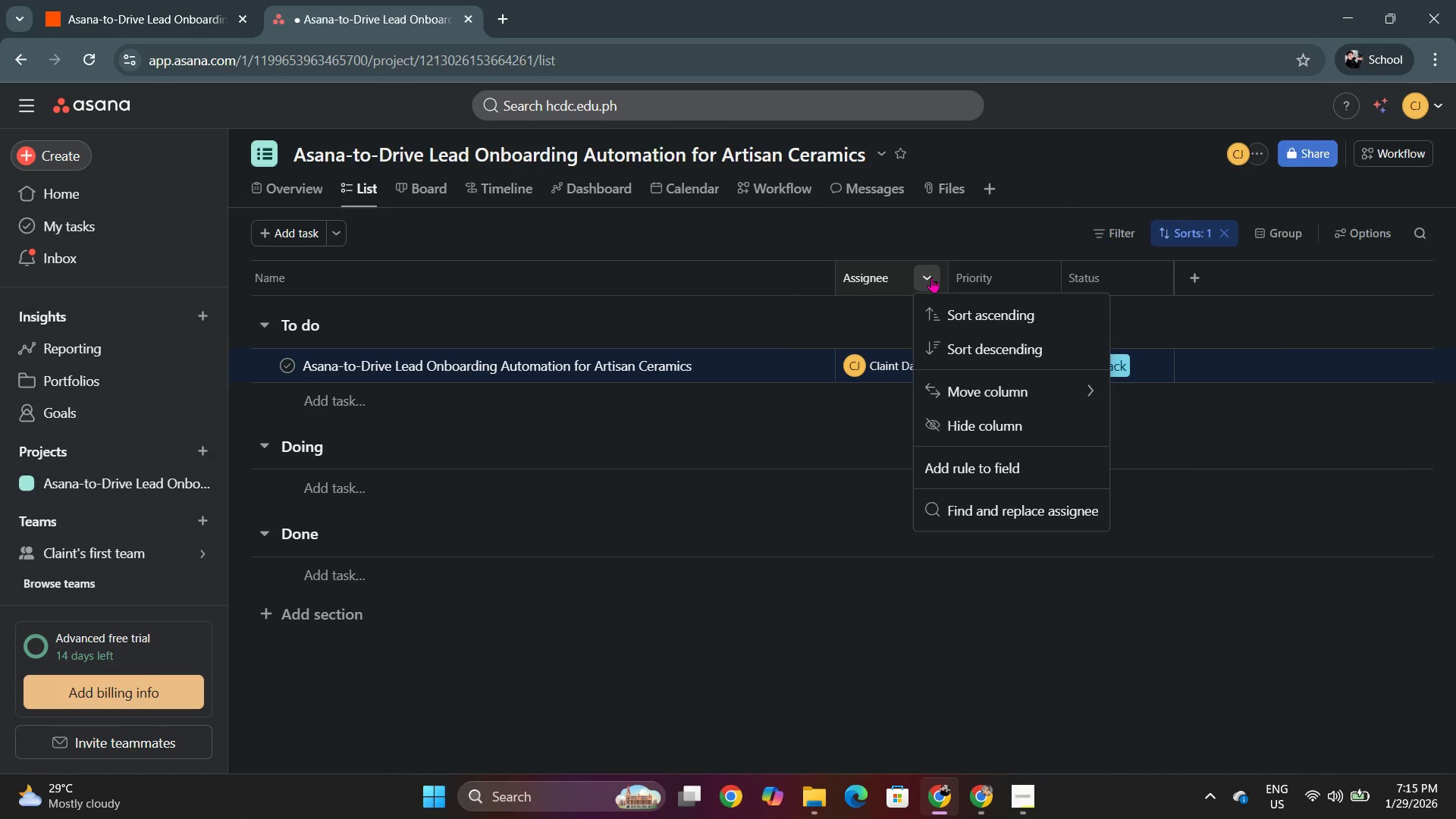 
left_click([931, 277])
 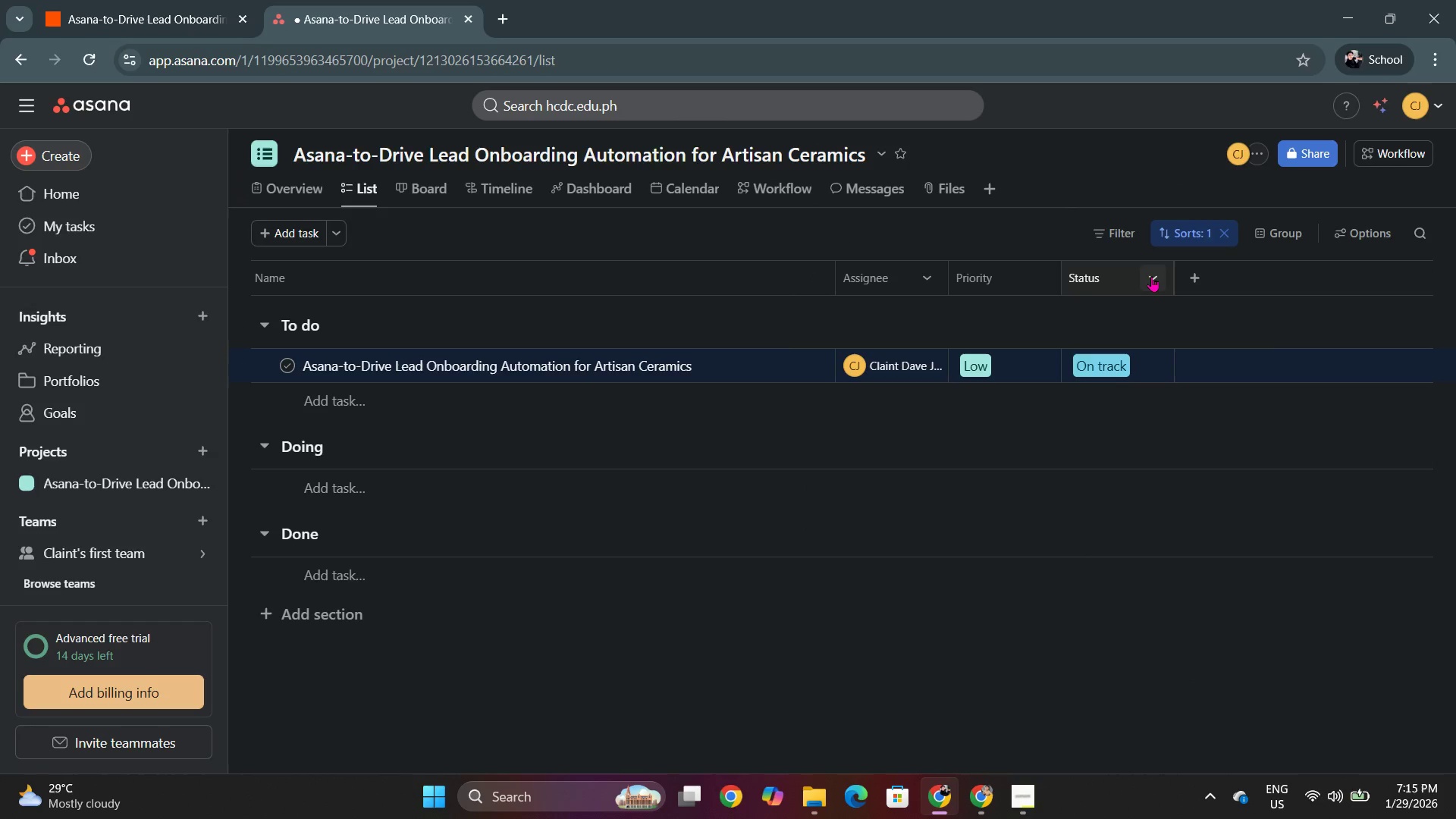 
right_click([1151, 276])
 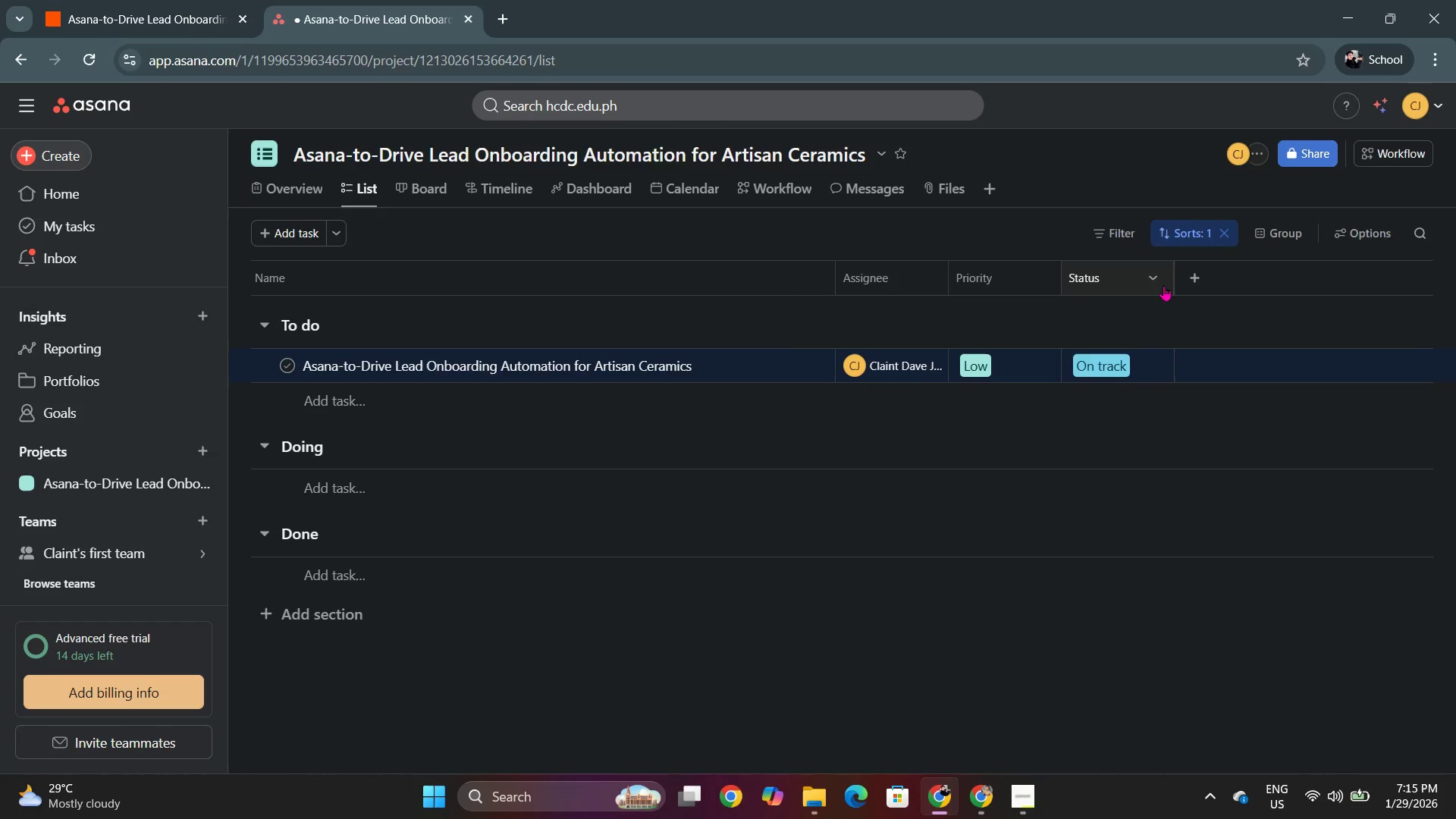 
double_click([1197, 275])
 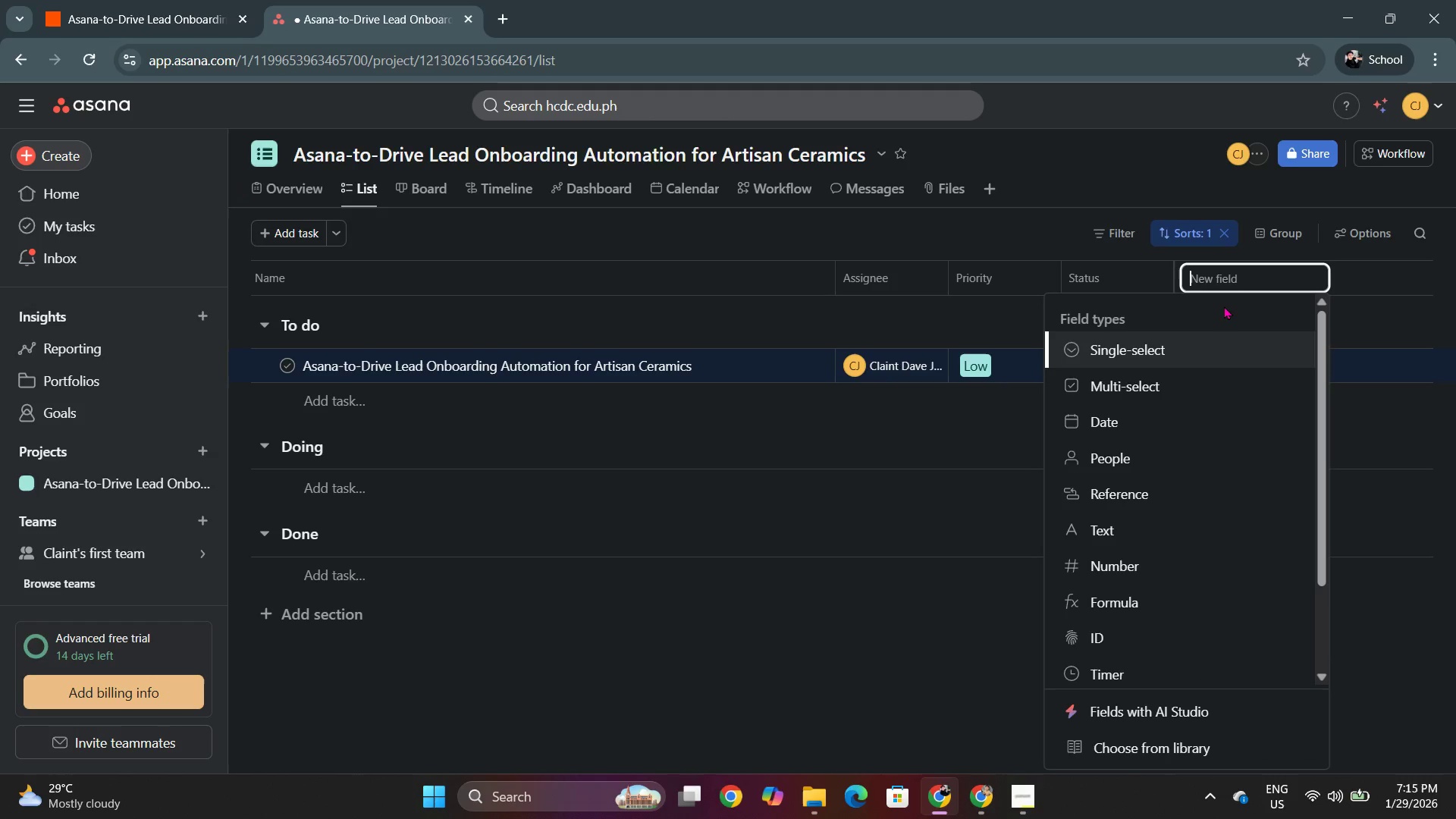 
wait(7.61)
 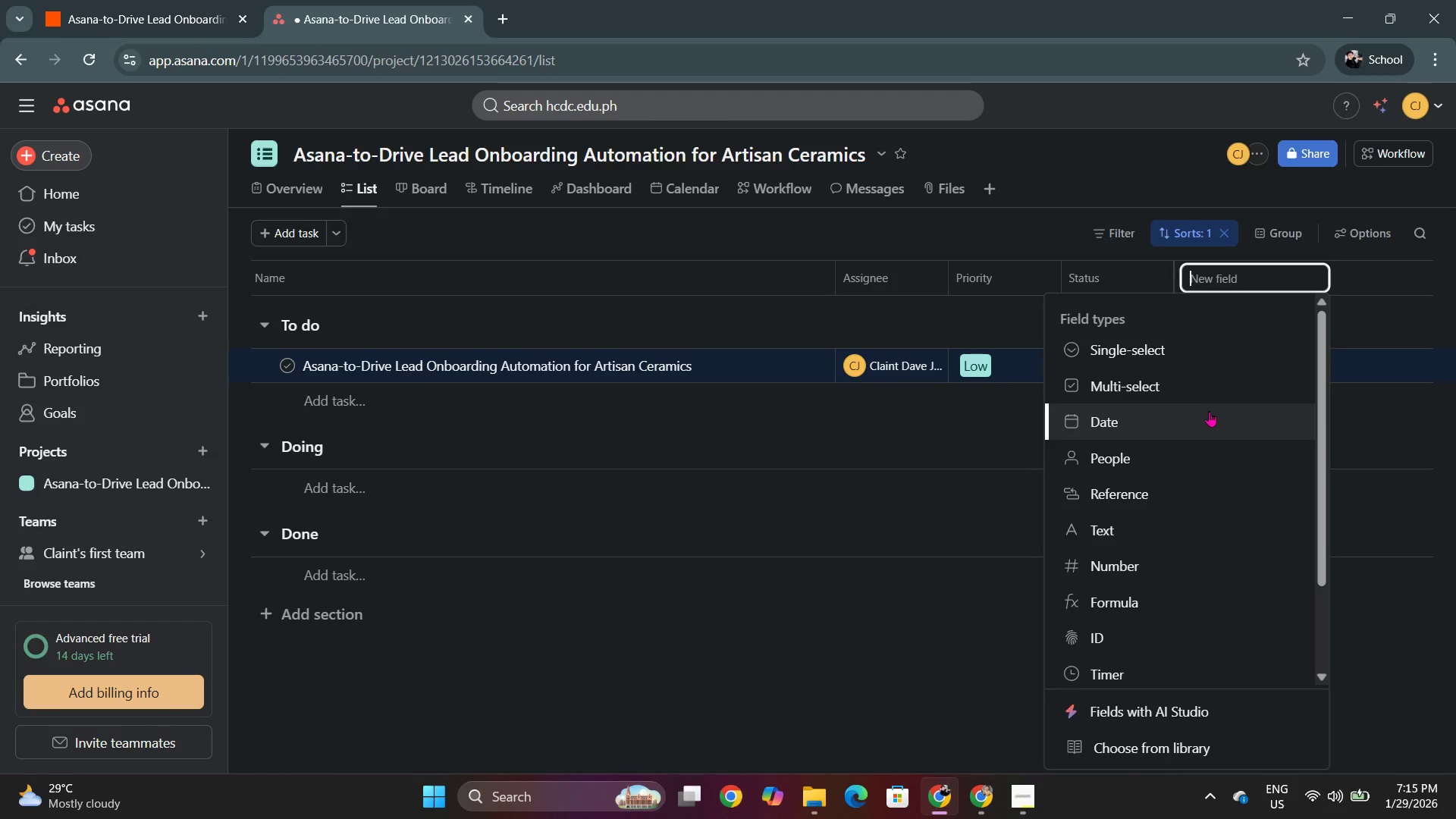 
key(Alt+AltLeft)
 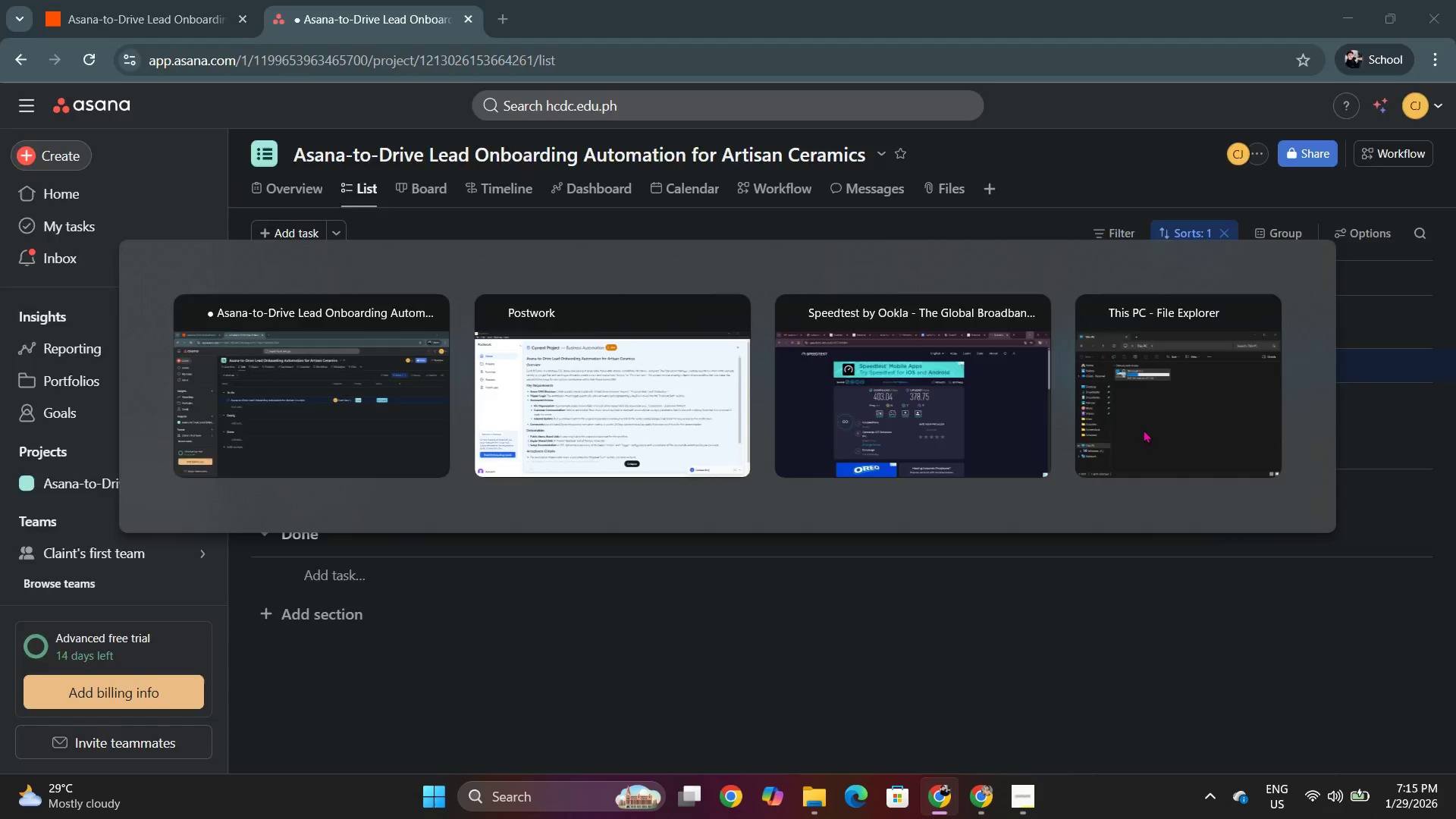 
key(Alt+Tab)